 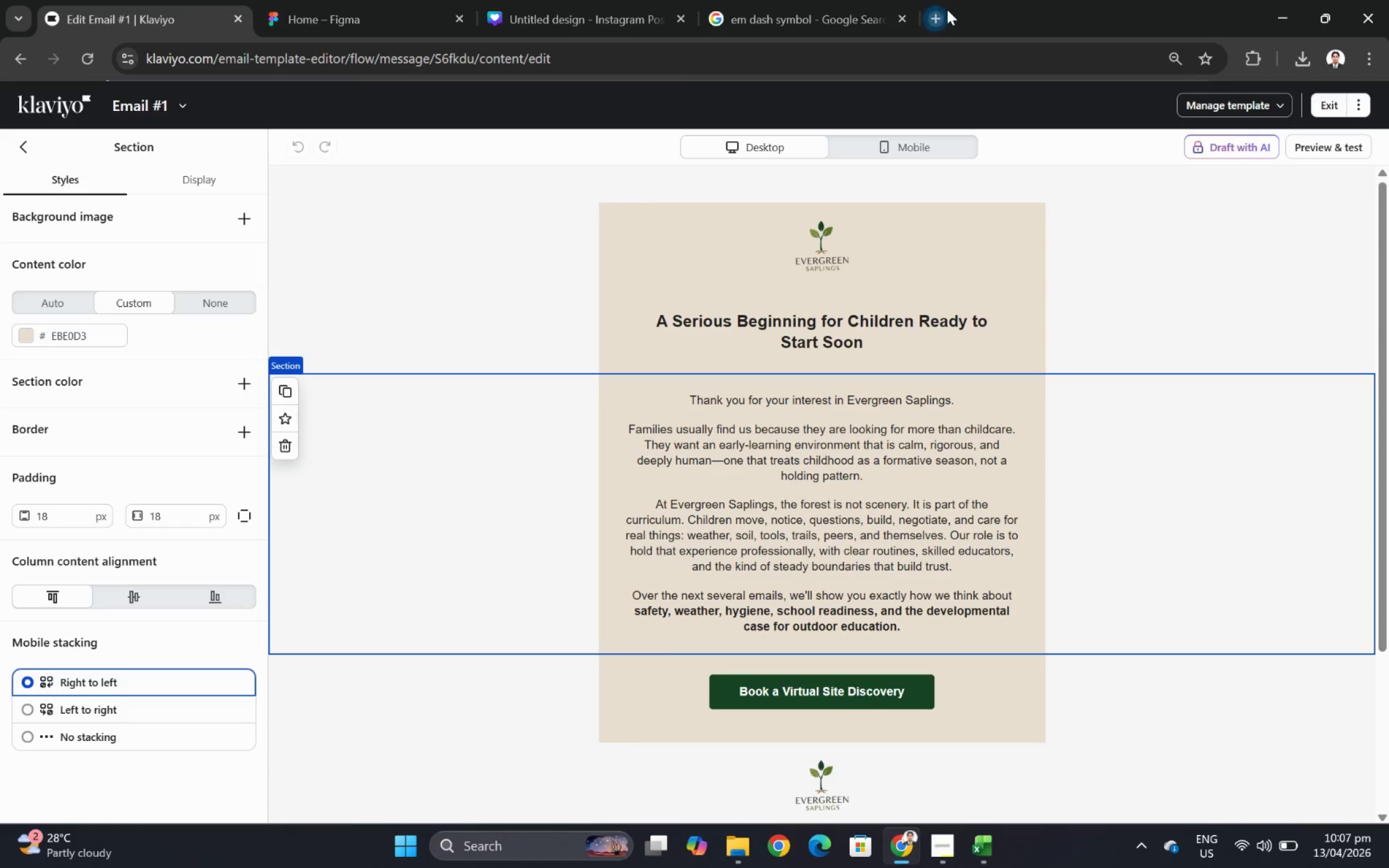 
key(Control+V)
 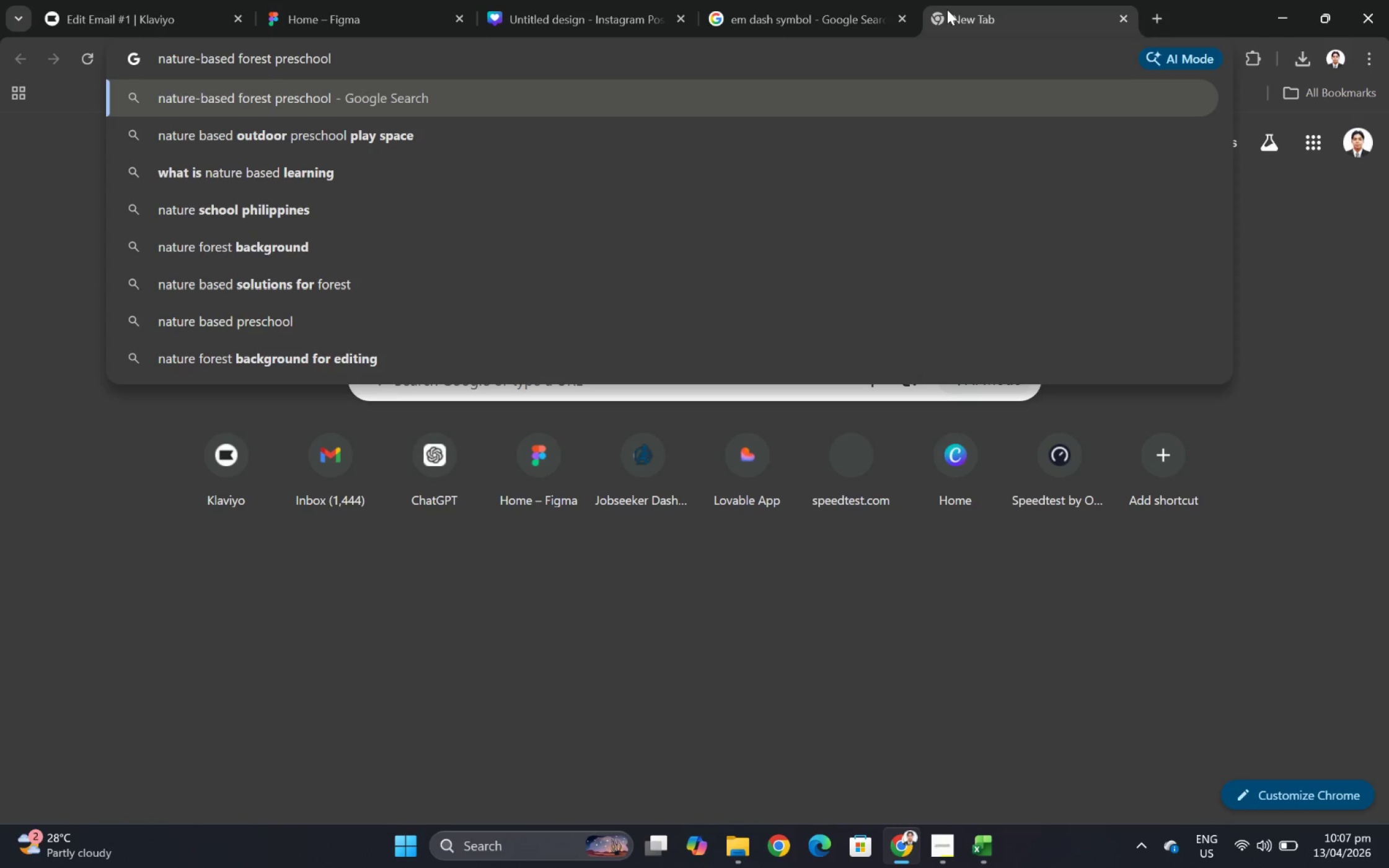 
key(NumpadEnter)
 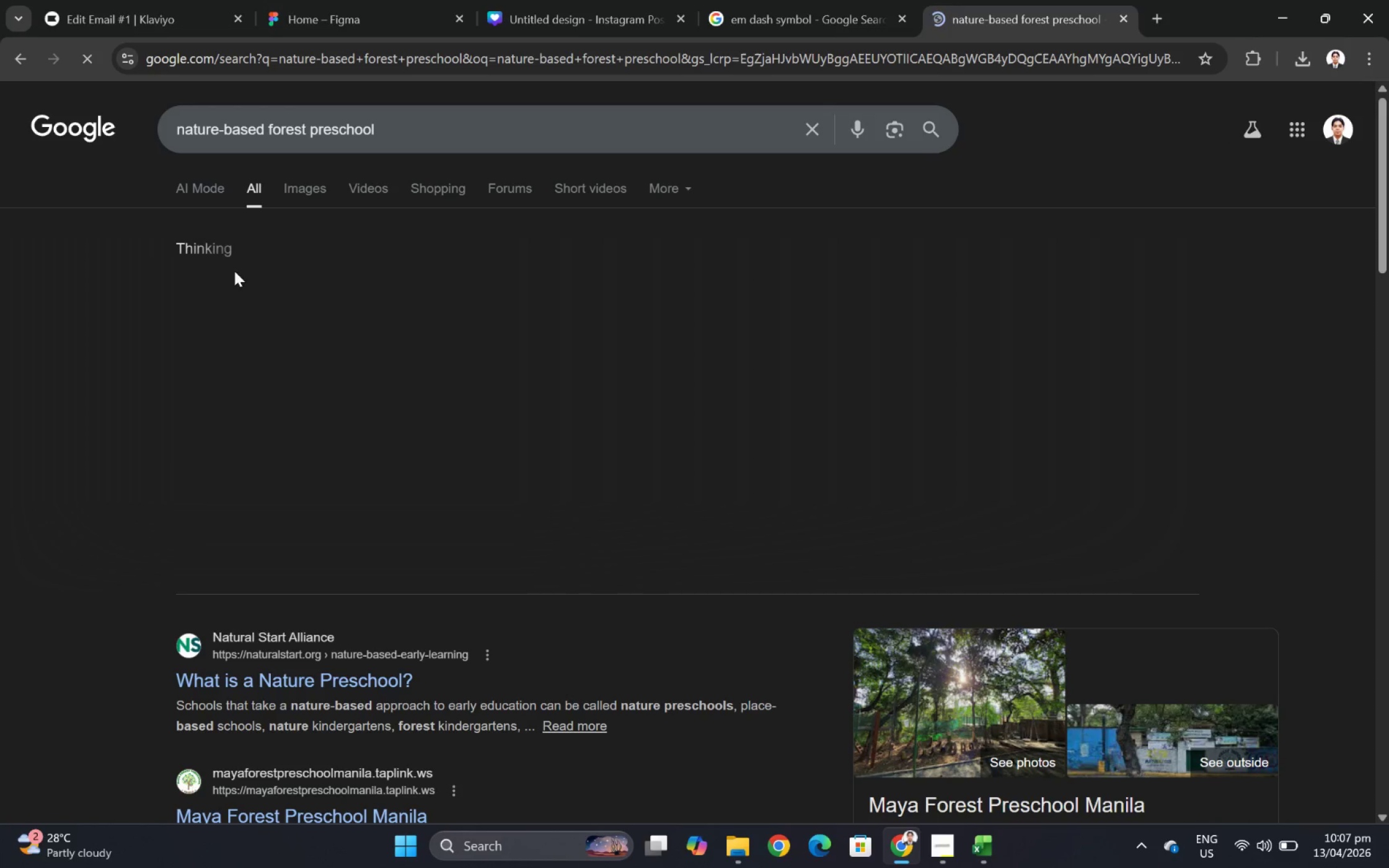 
left_click([295, 193])
 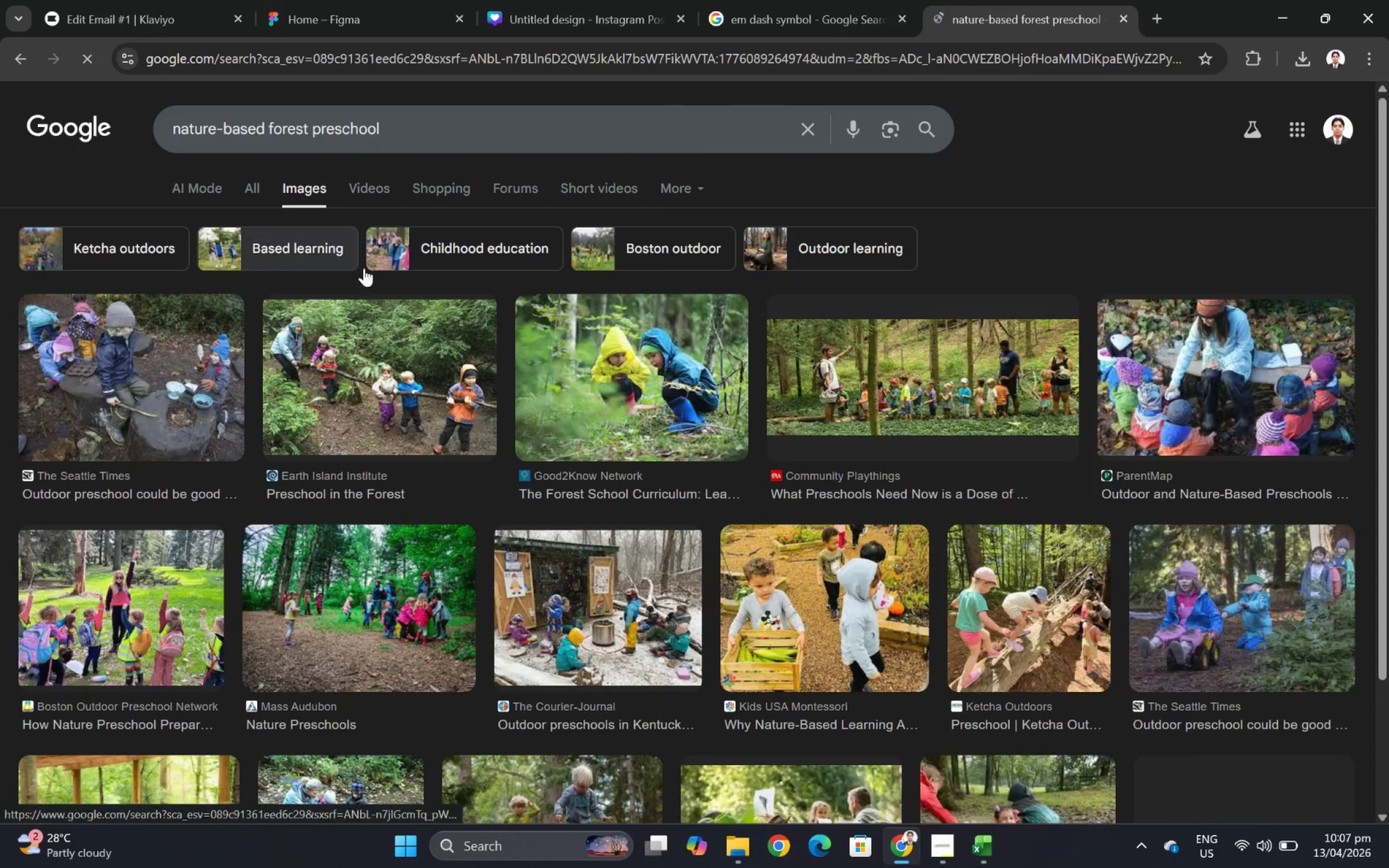 
wait(5.95)
 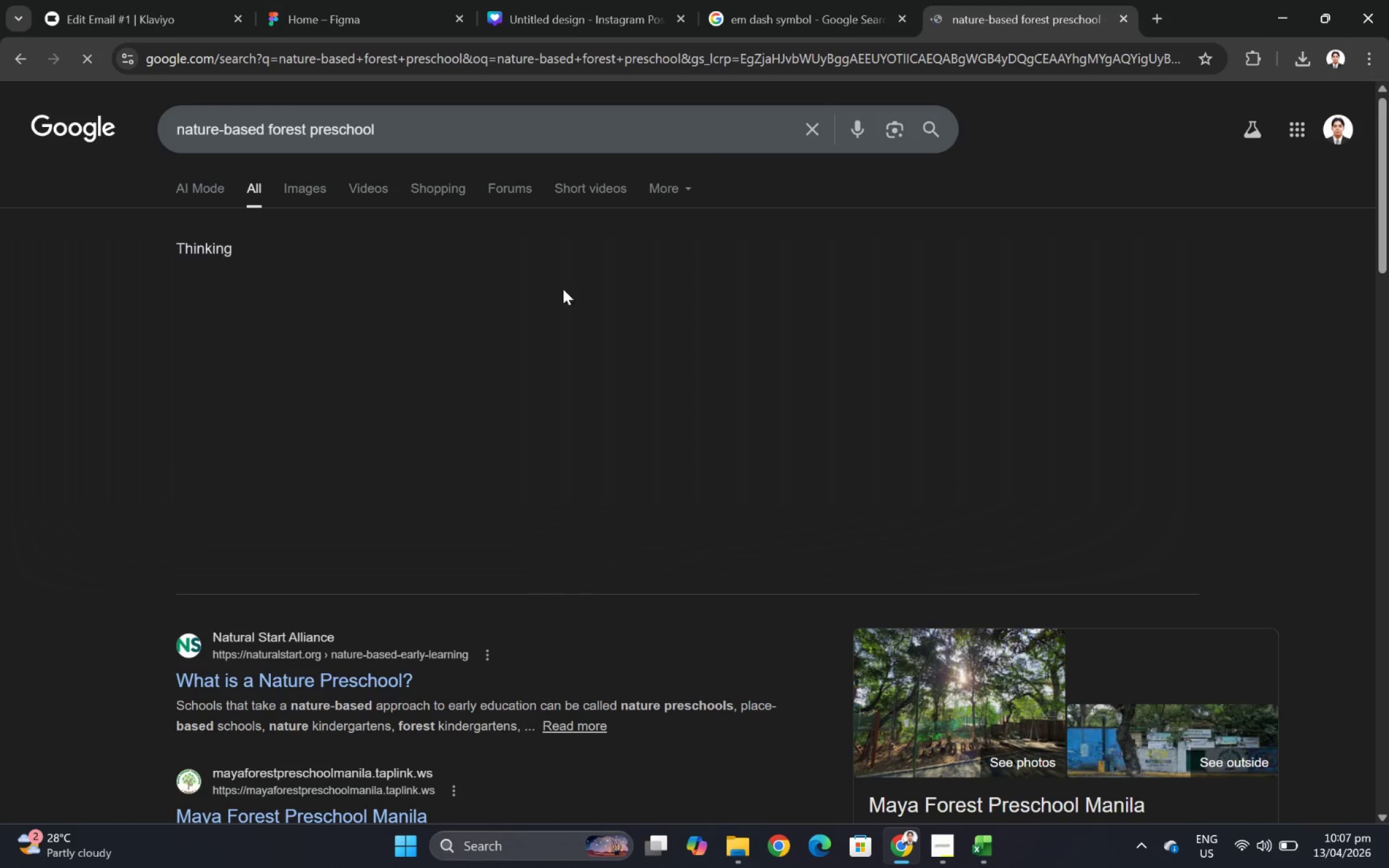 
scroll: coordinate [768, 421], scroll_direction: down, amount: 2.0
 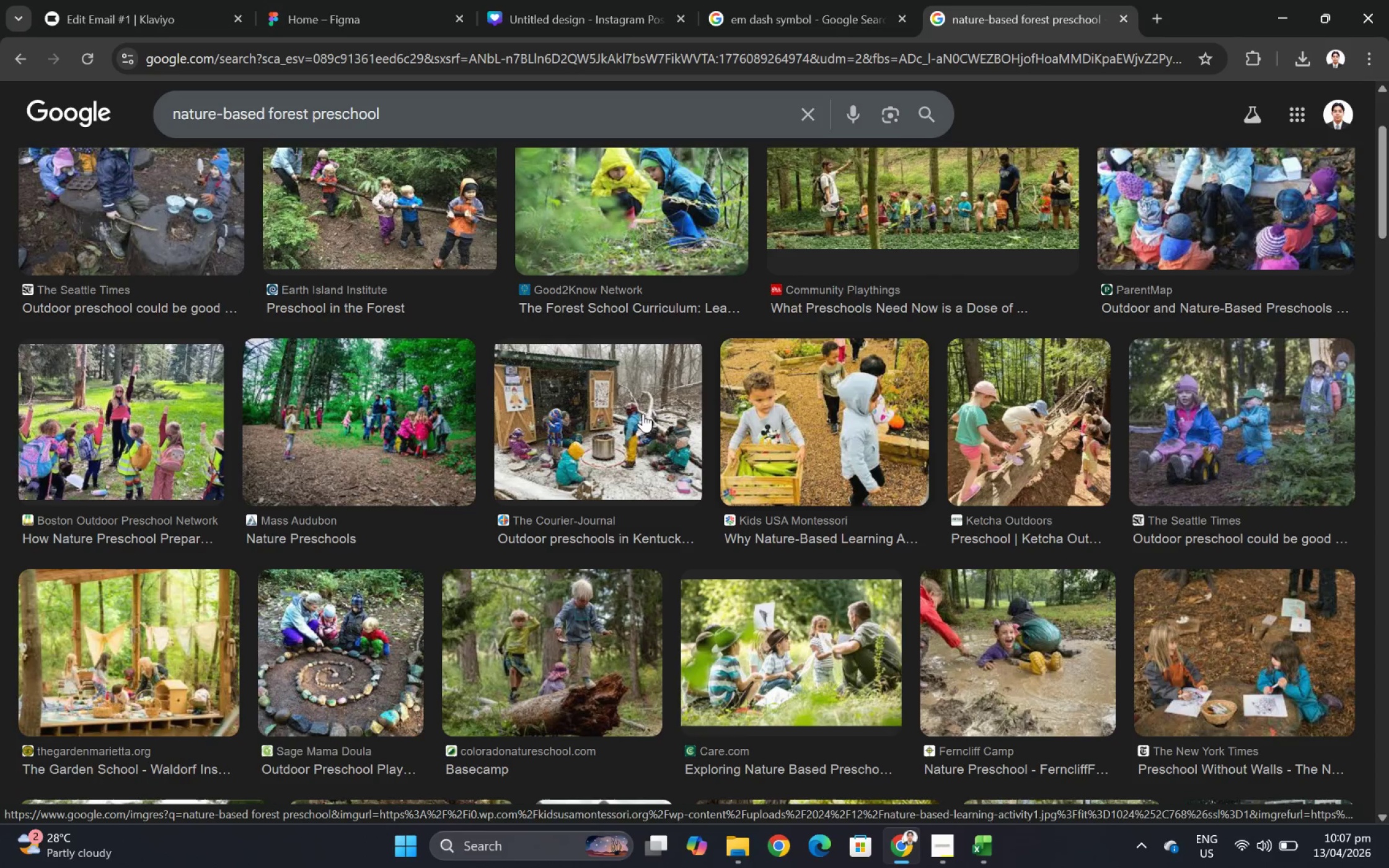 
left_click([150, 408])
 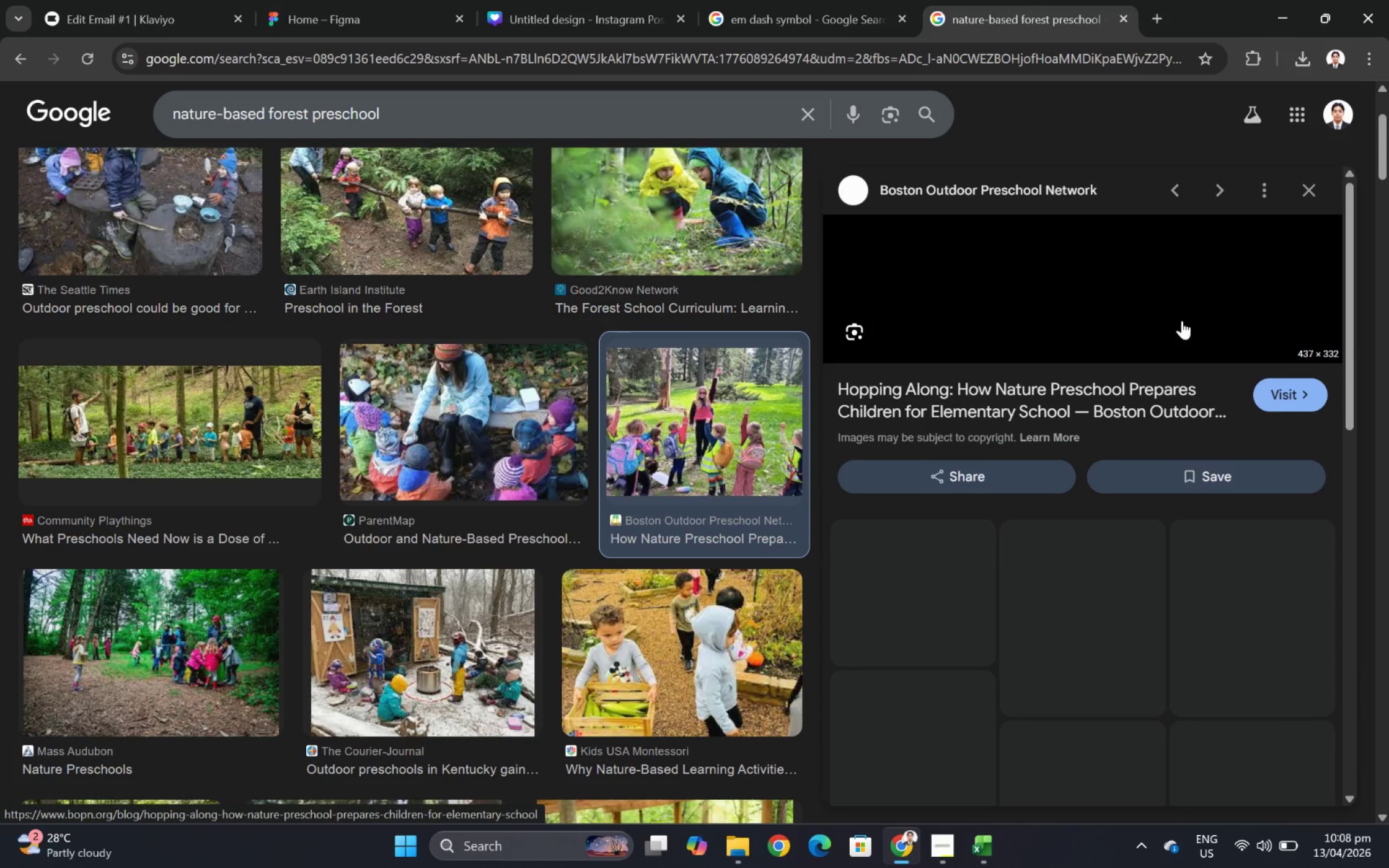 
wait(5.94)
 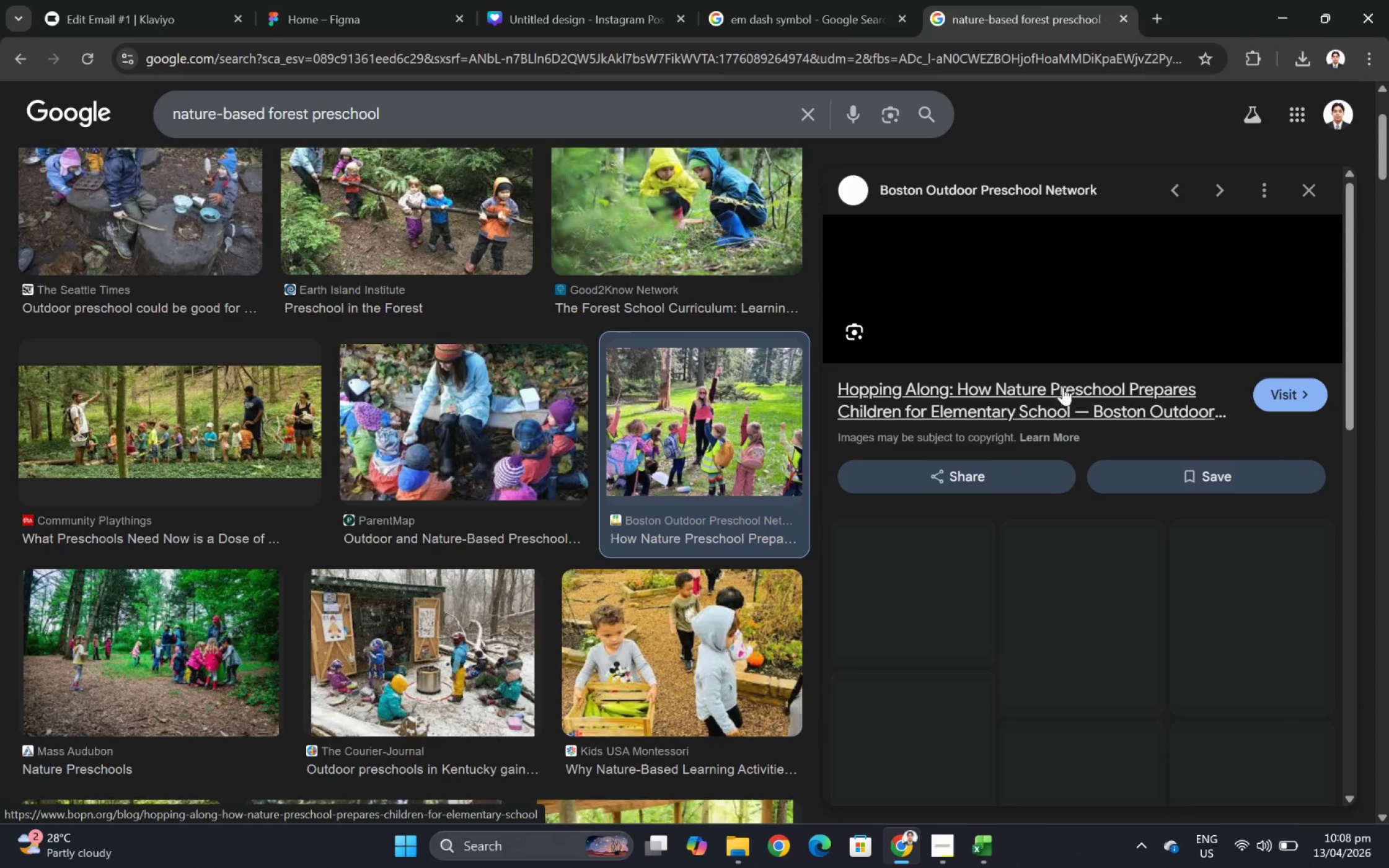 
scroll: coordinate [1181, 320], scroll_direction: up, amount: 1.0
 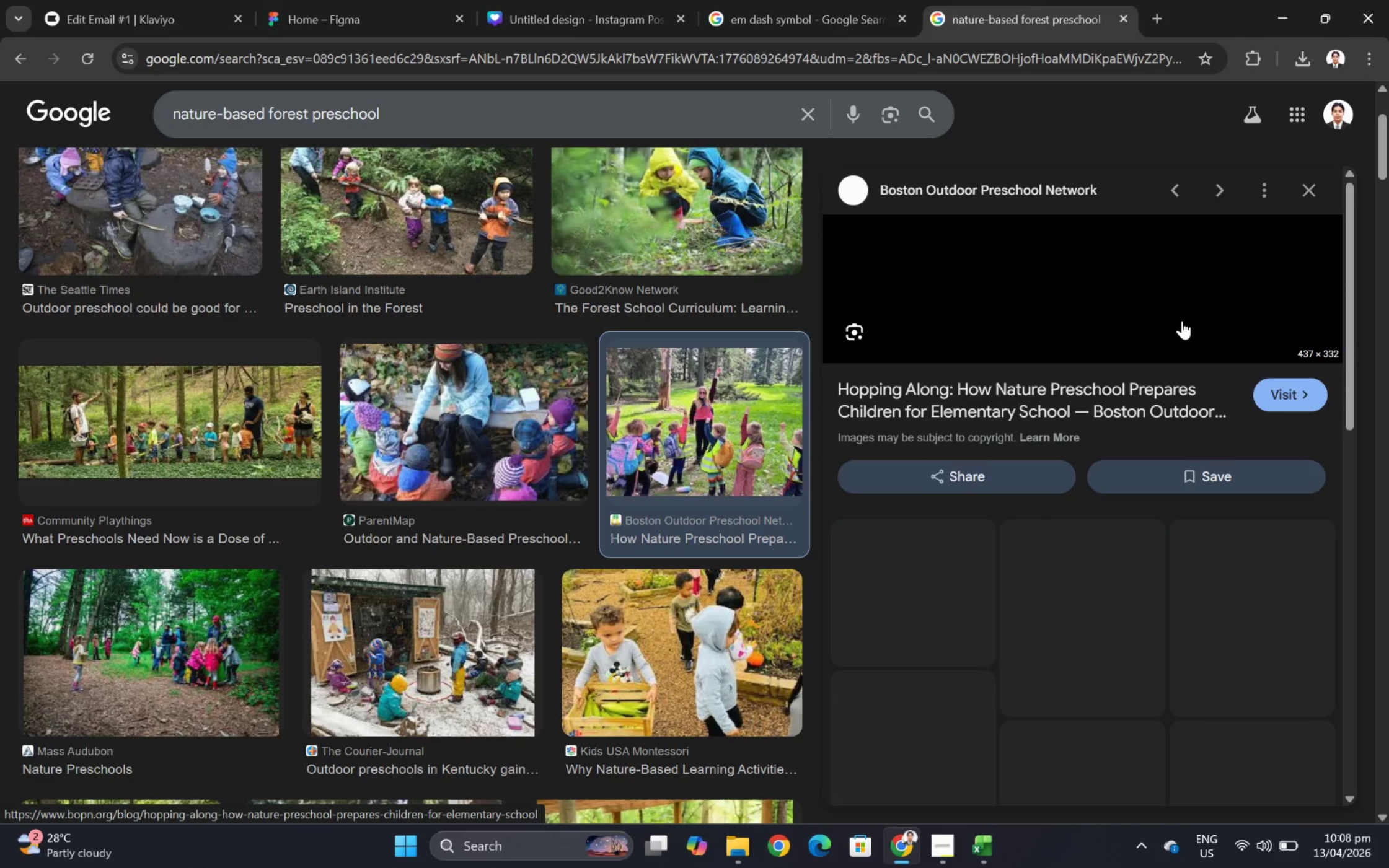 
scroll: coordinate [1181, 320], scroll_direction: down, amount: 1.0
 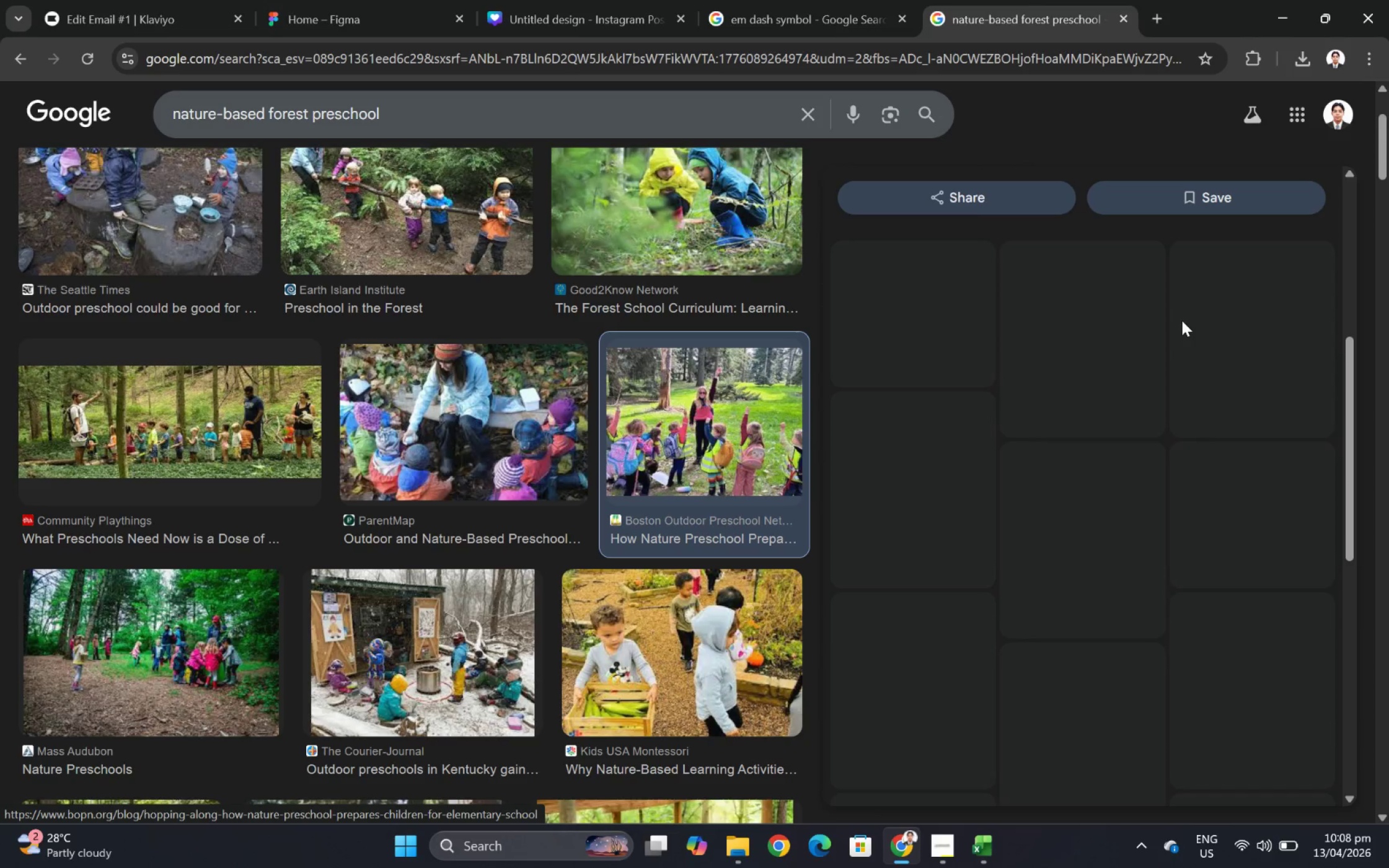 
scroll: coordinate [501, 344], scroll_direction: up, amount: 7.0
 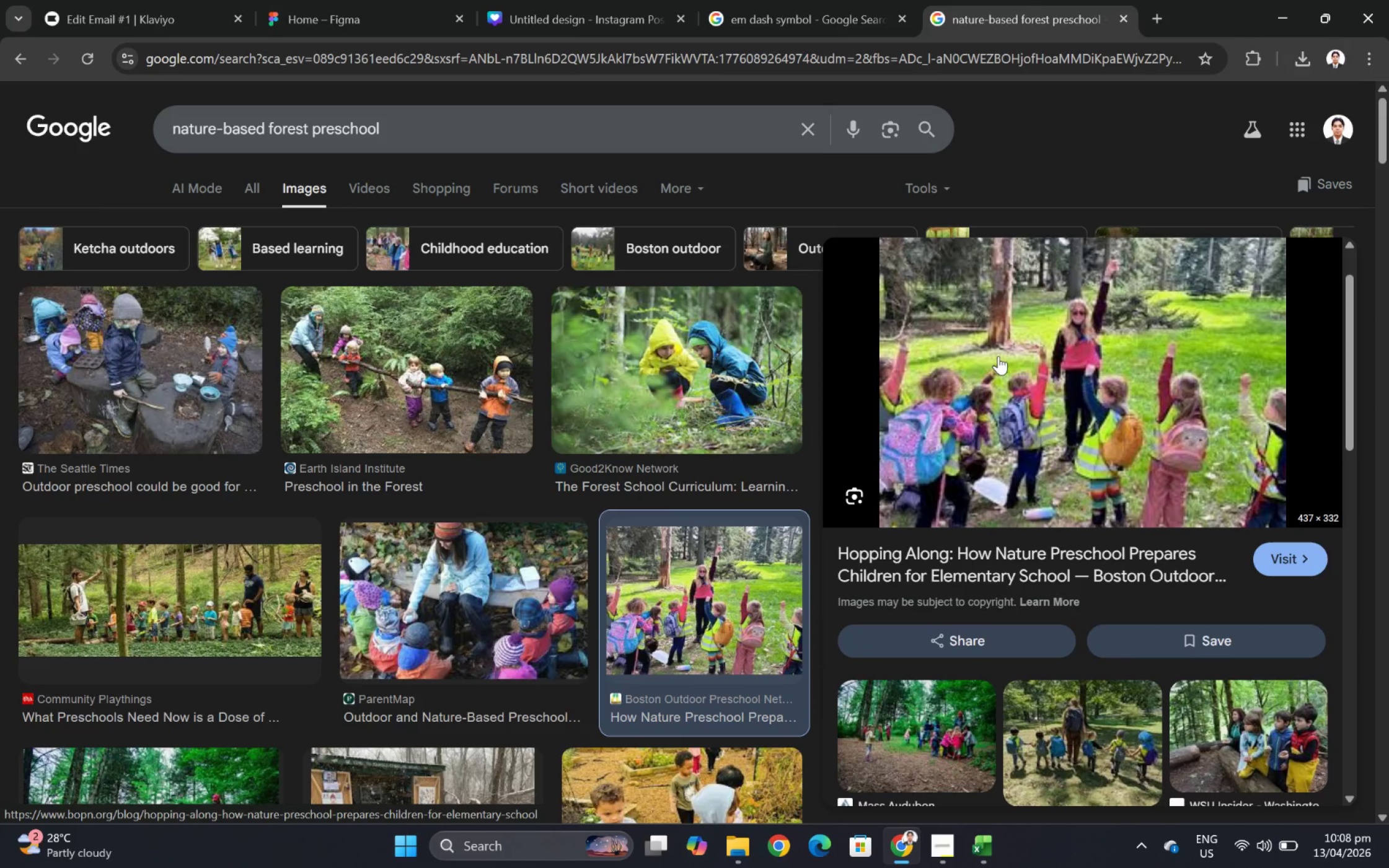 
wait(15.34)
 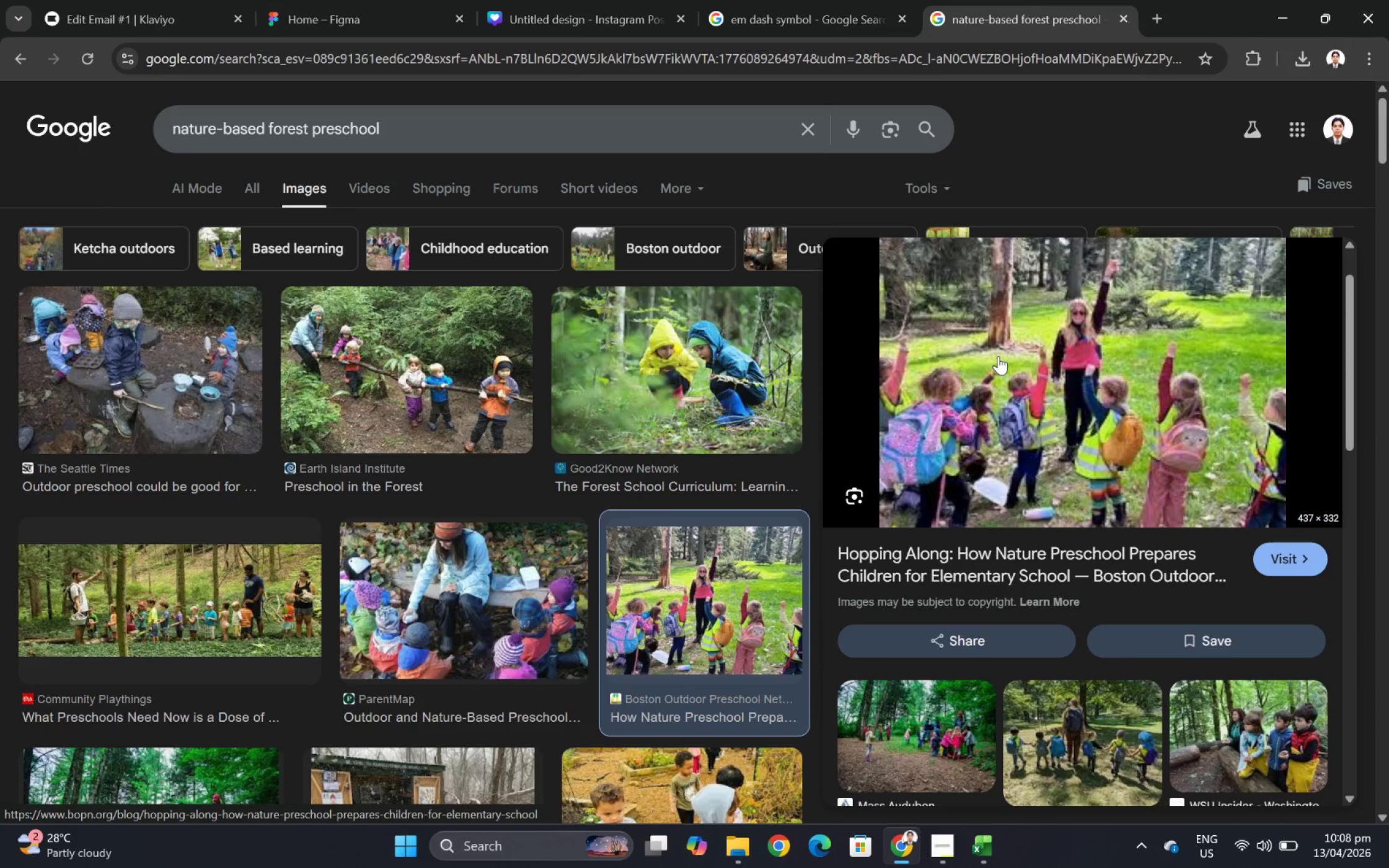 
scroll: coordinate [1059, 319], scroll_direction: none, amount: 0.0
 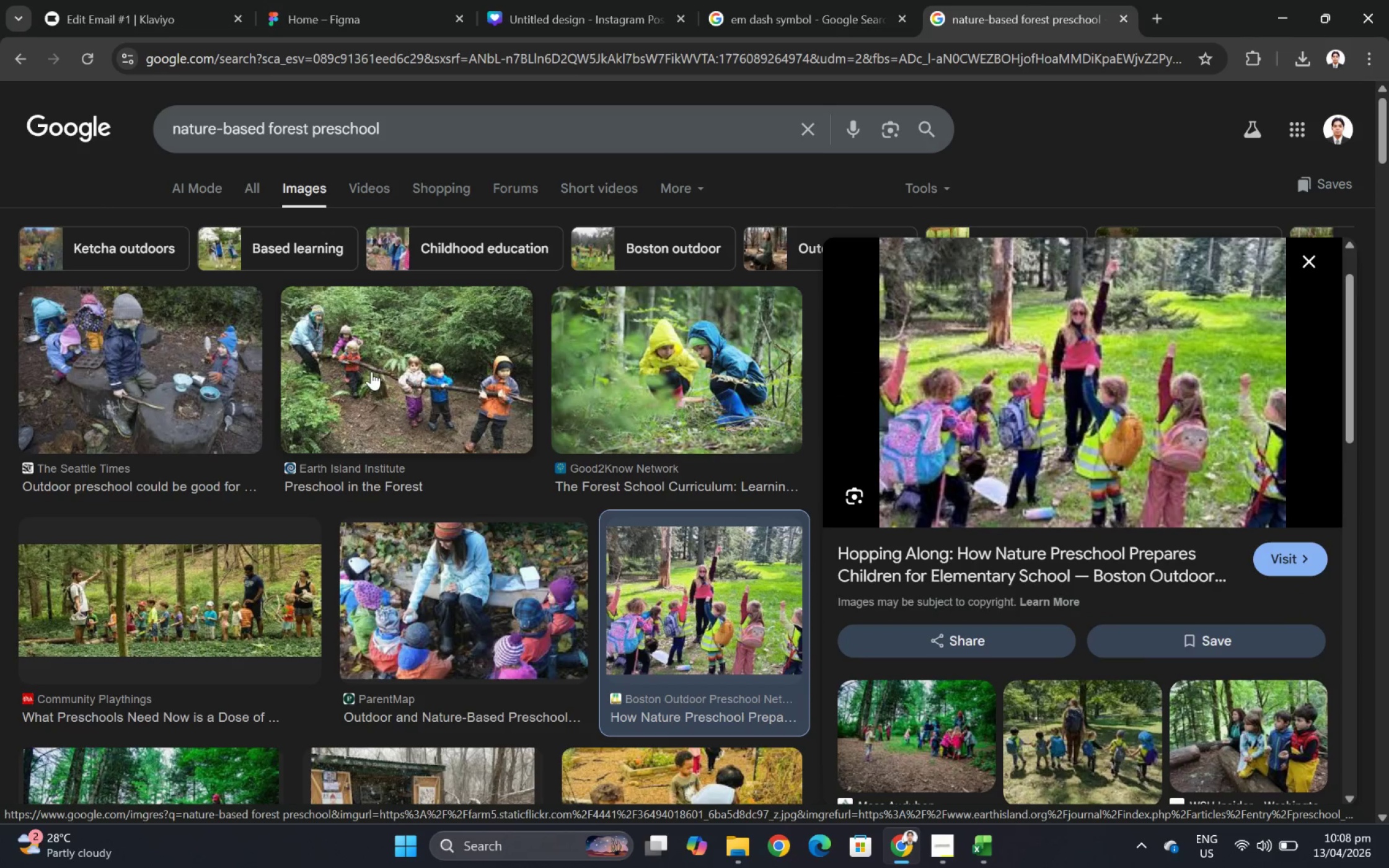 
scroll: coordinate [1056, 371], scroll_direction: down, amount: 3.0
 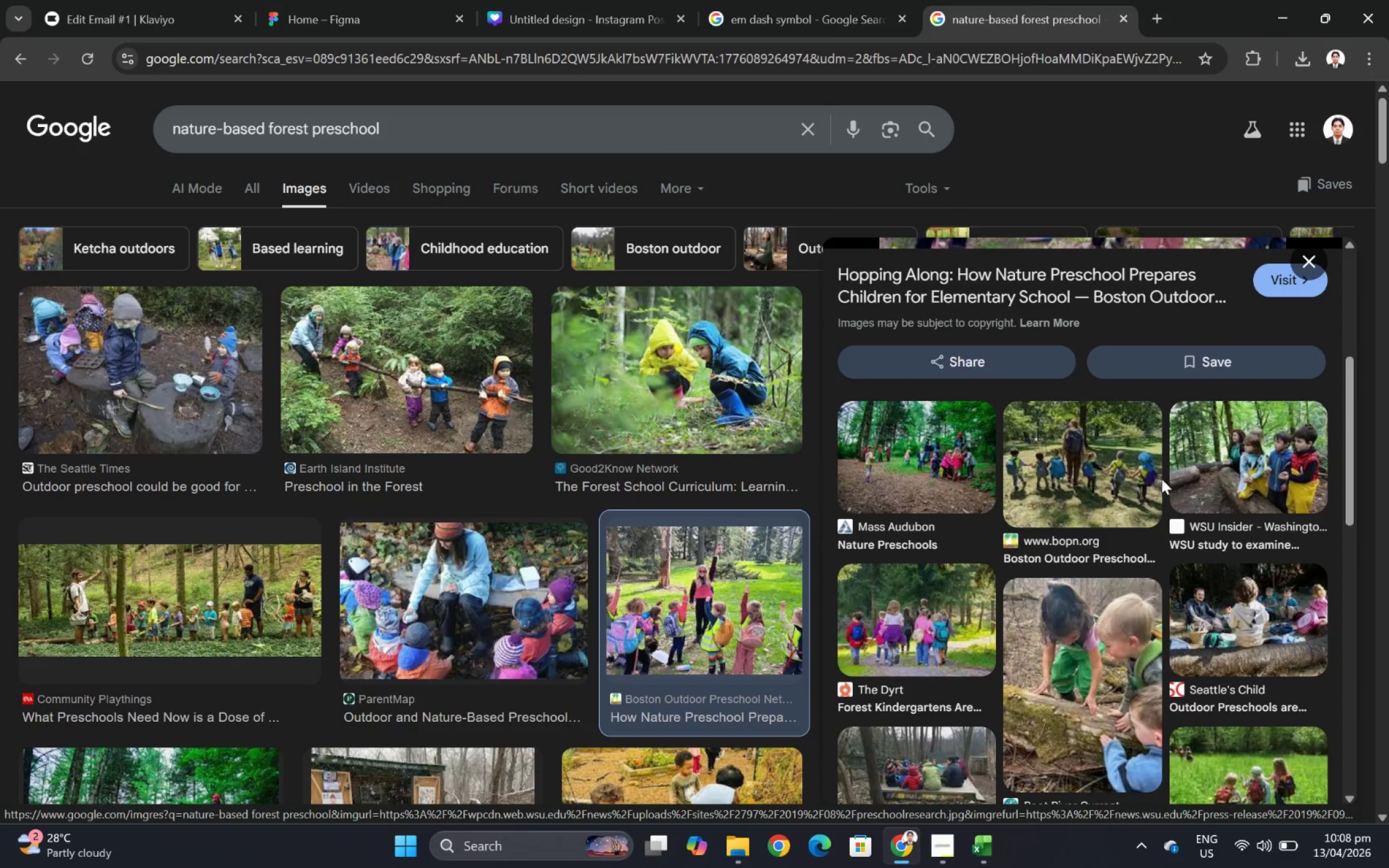 
left_click([1091, 456])
 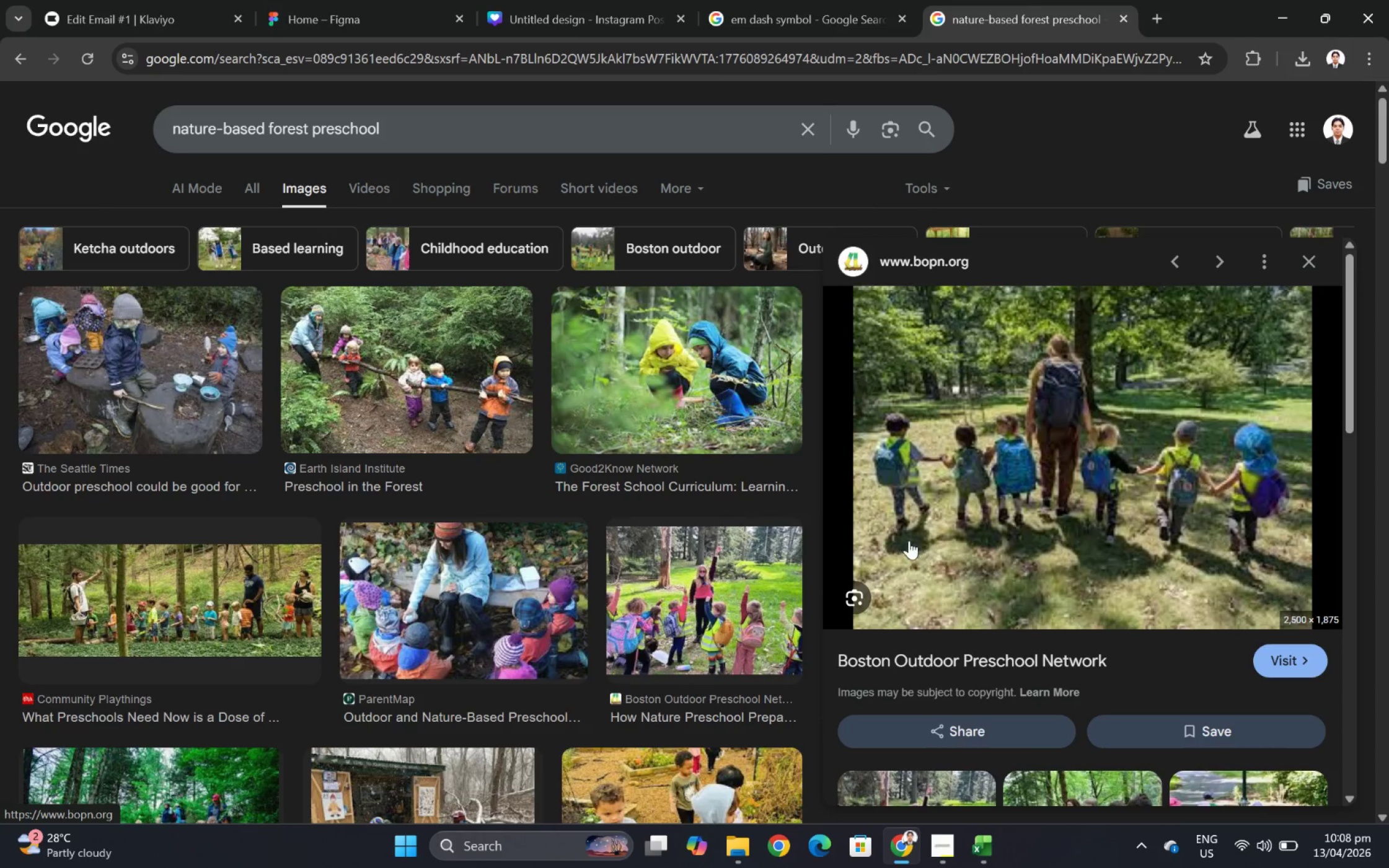 
wait(7.53)
 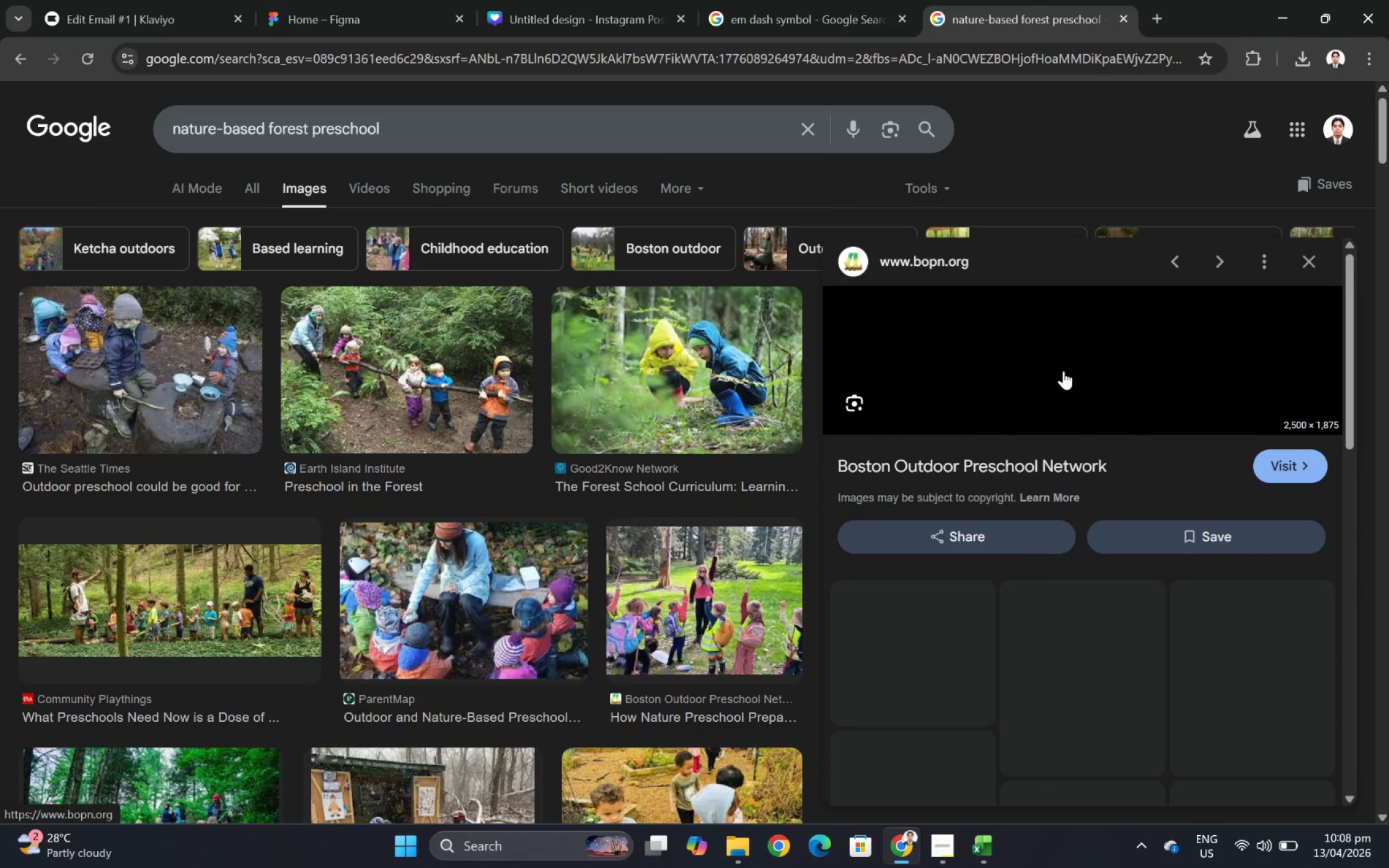 
mouse_move([153, 14])
 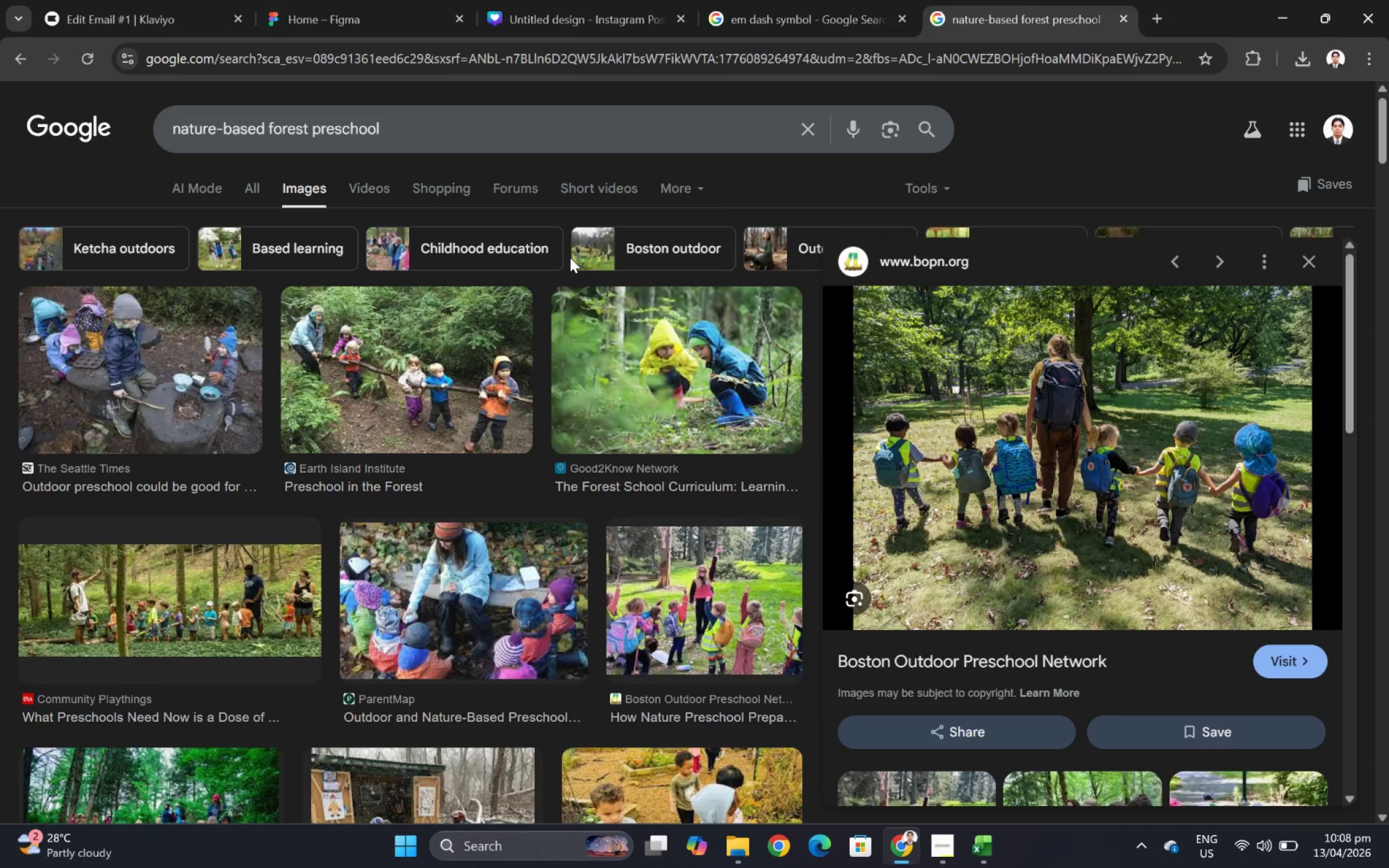 
wait(17.59)
 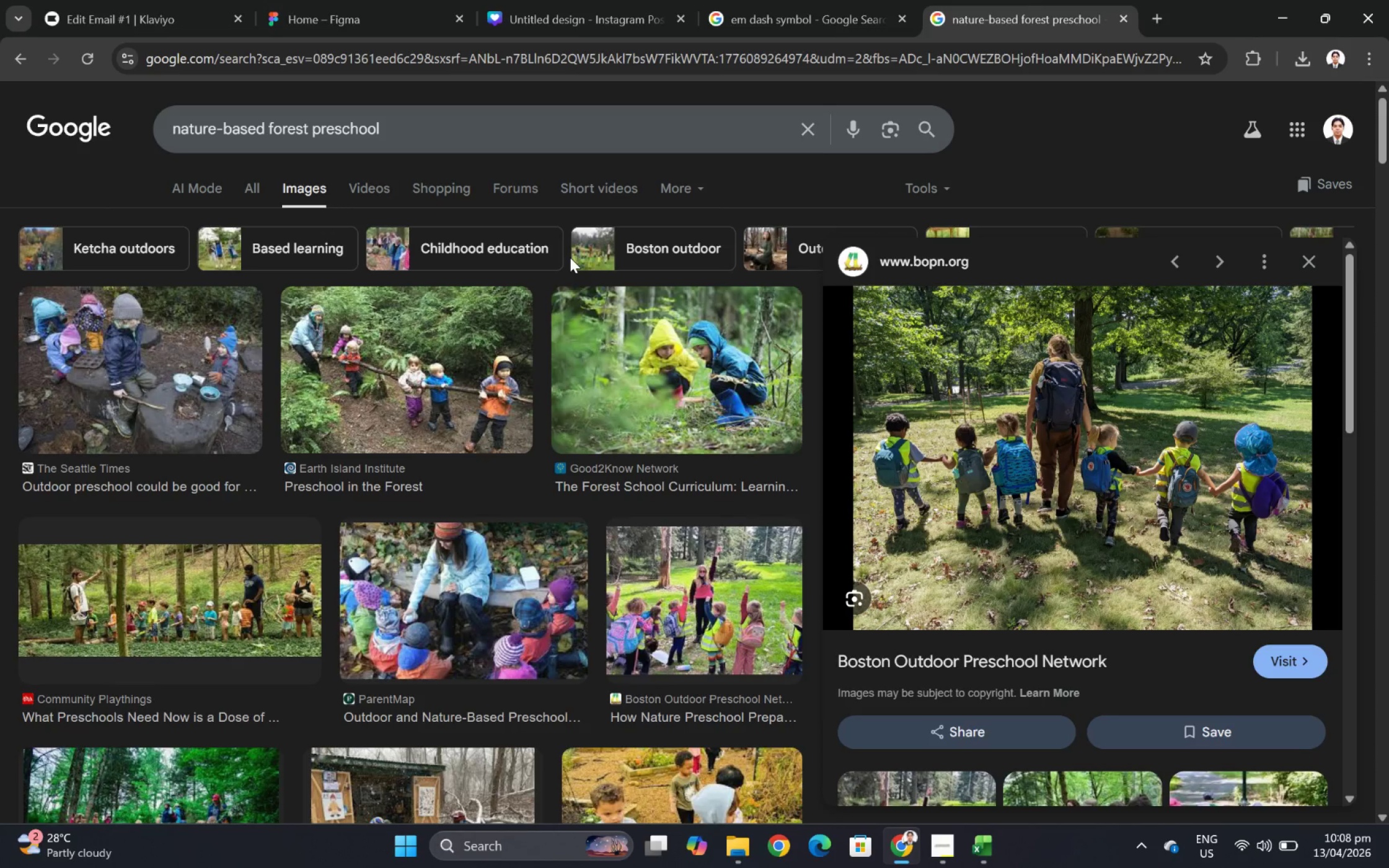 
right_click([1090, 374])
 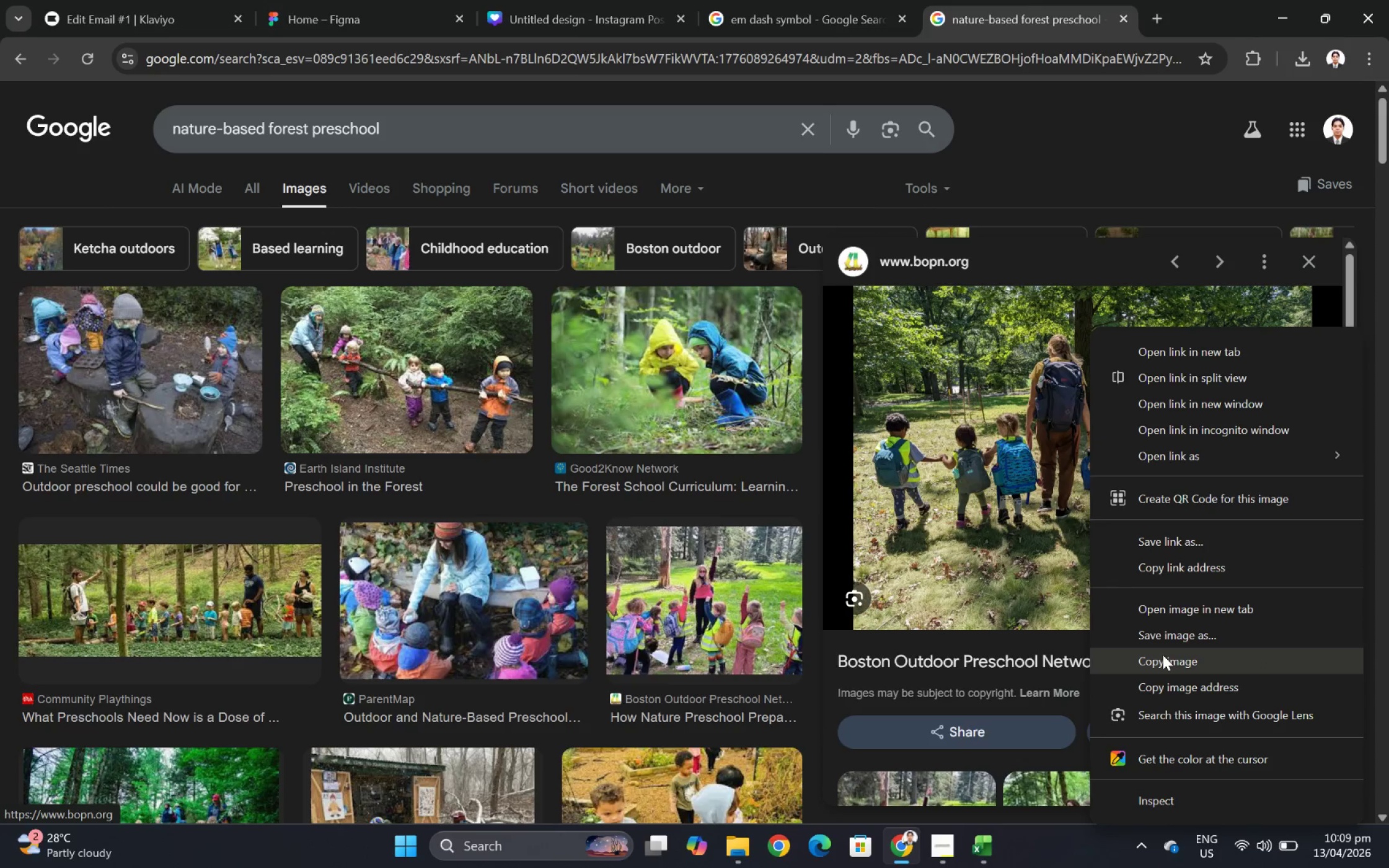 
left_click([1163, 667])
 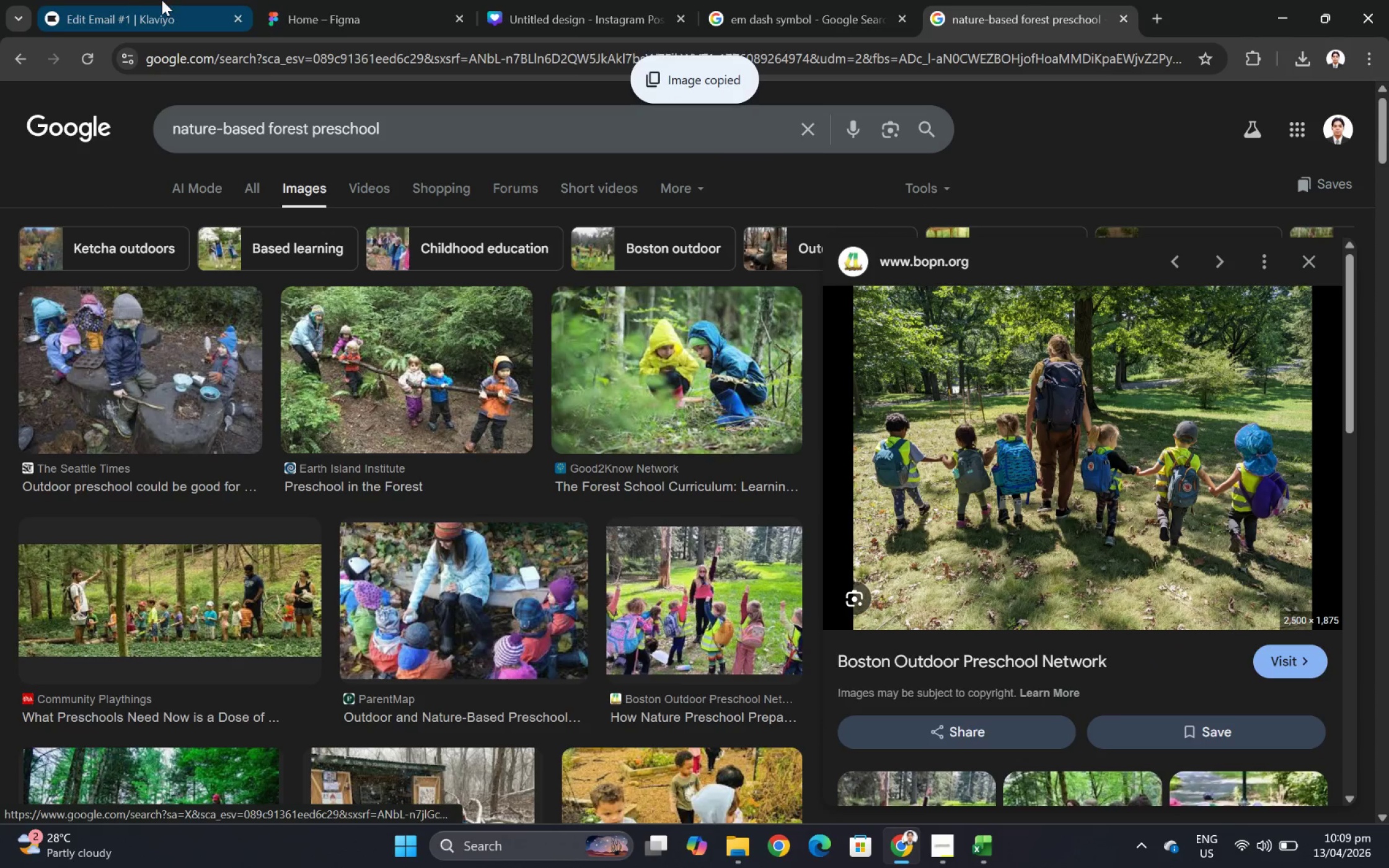 
left_click([123, 0])
 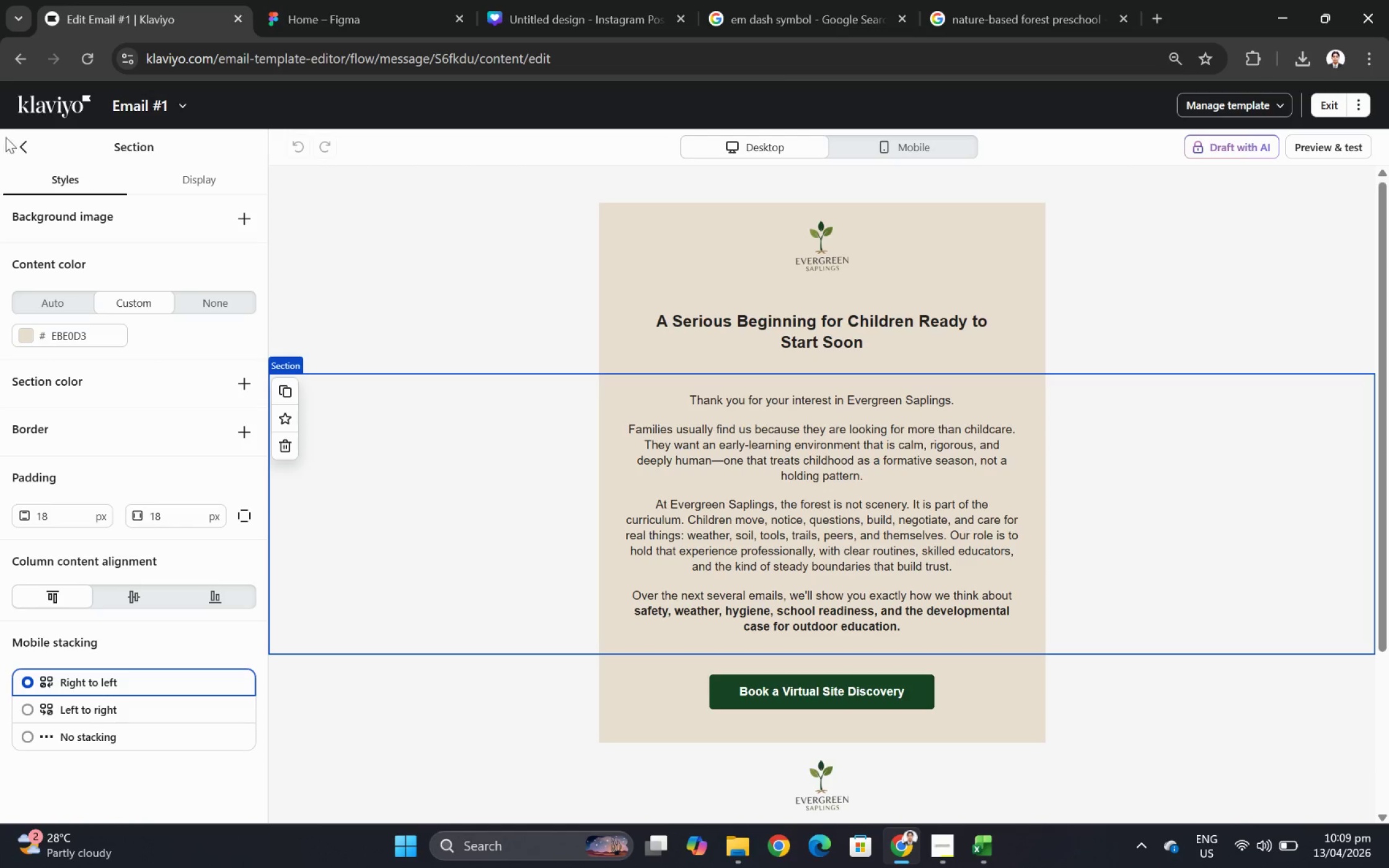 
left_click([19, 150])
 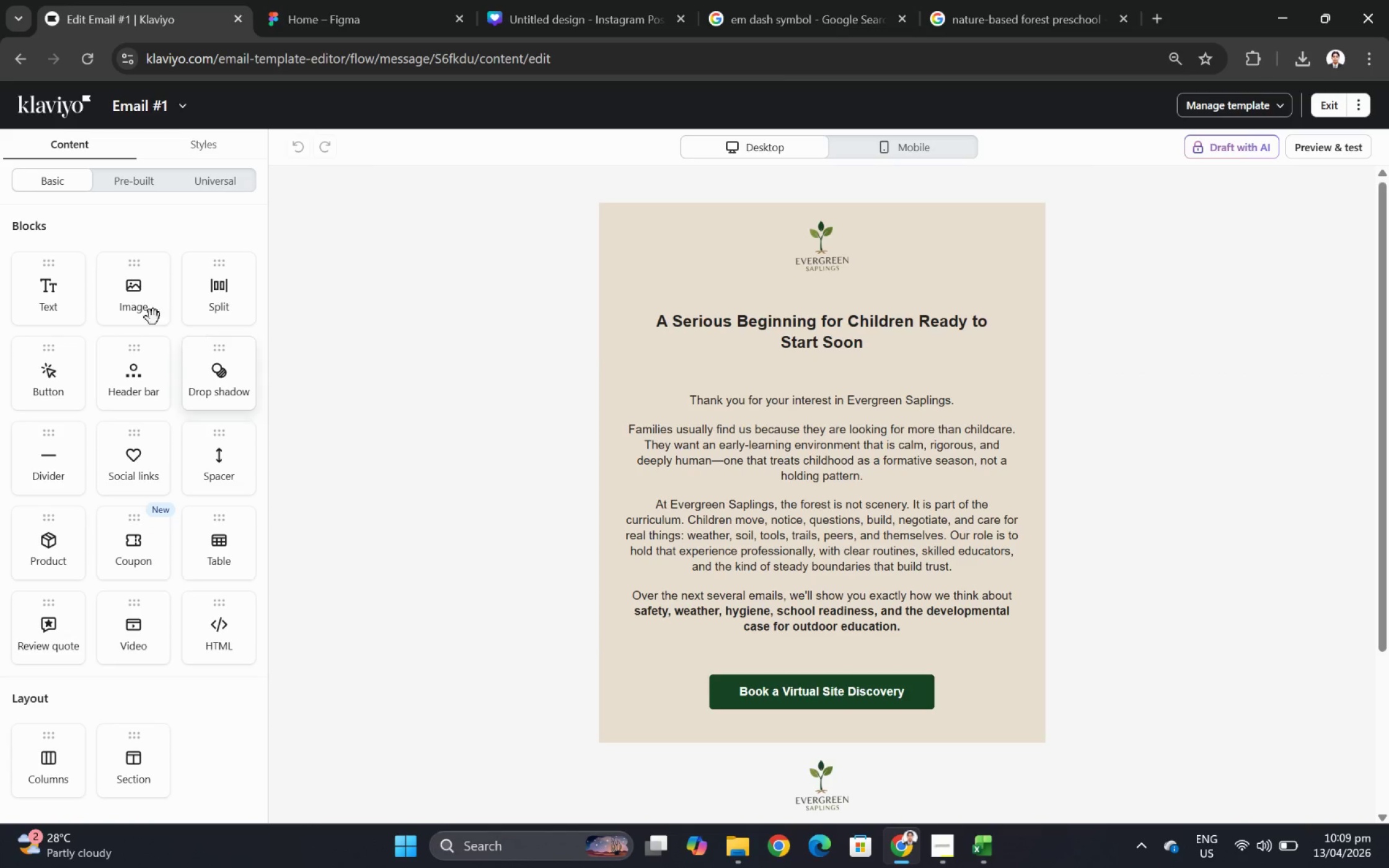 
left_click_drag(start_coordinate=[129, 295], to_coordinate=[806, 374])
 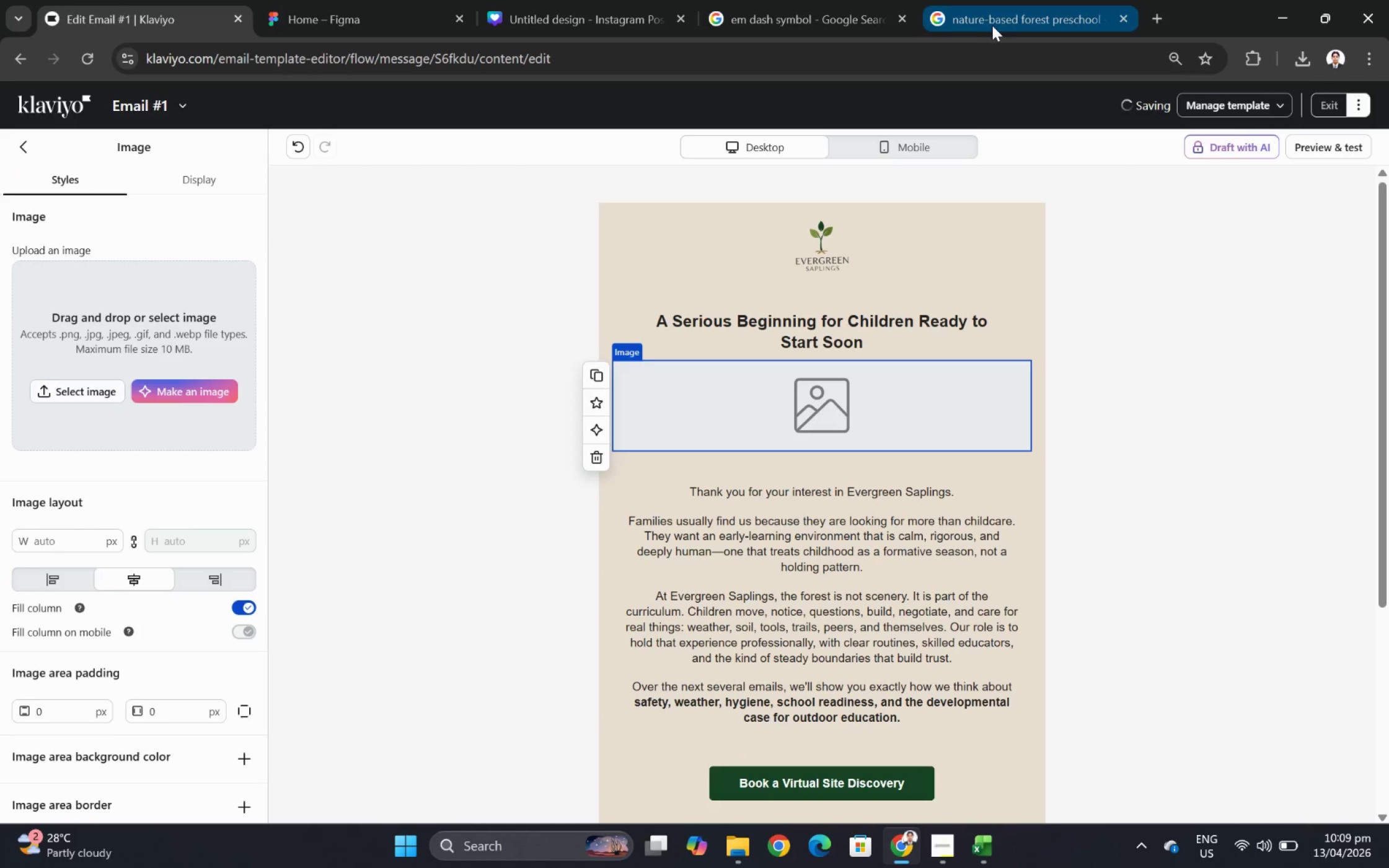 
left_click([994, 20])
 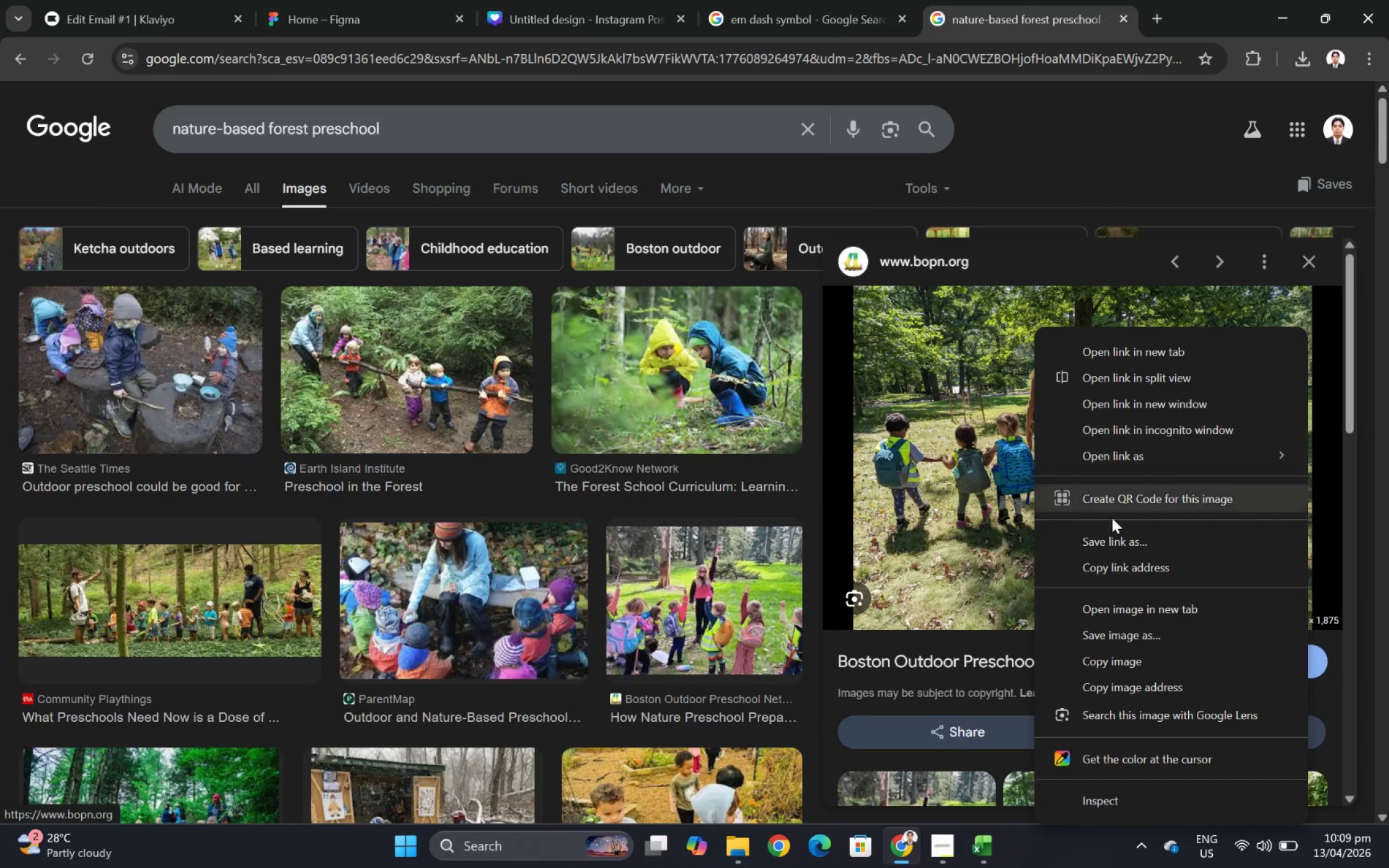 
left_click([1130, 636])
 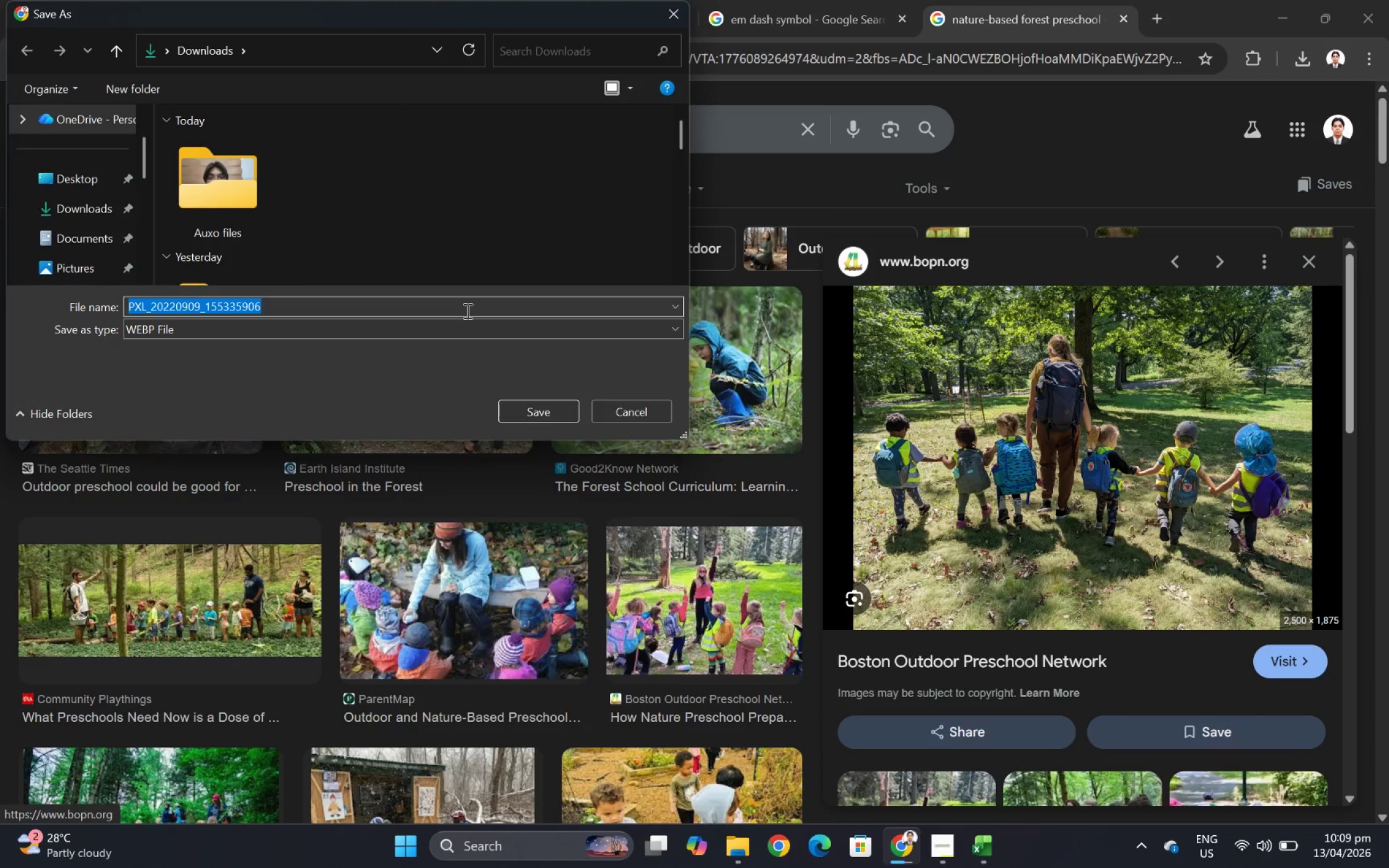 
right_click([1048, 391])
 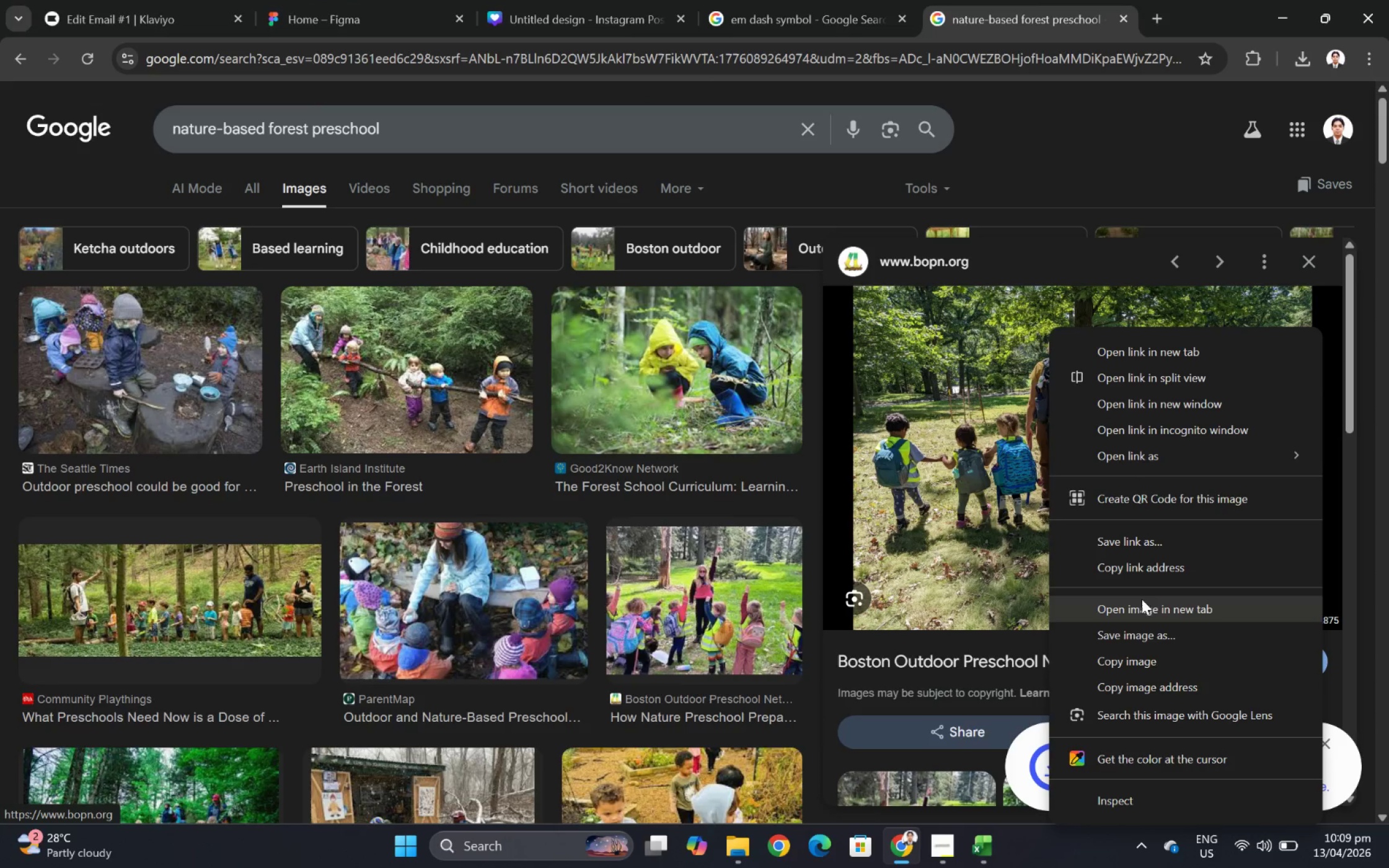 
left_click([1137, 662])
 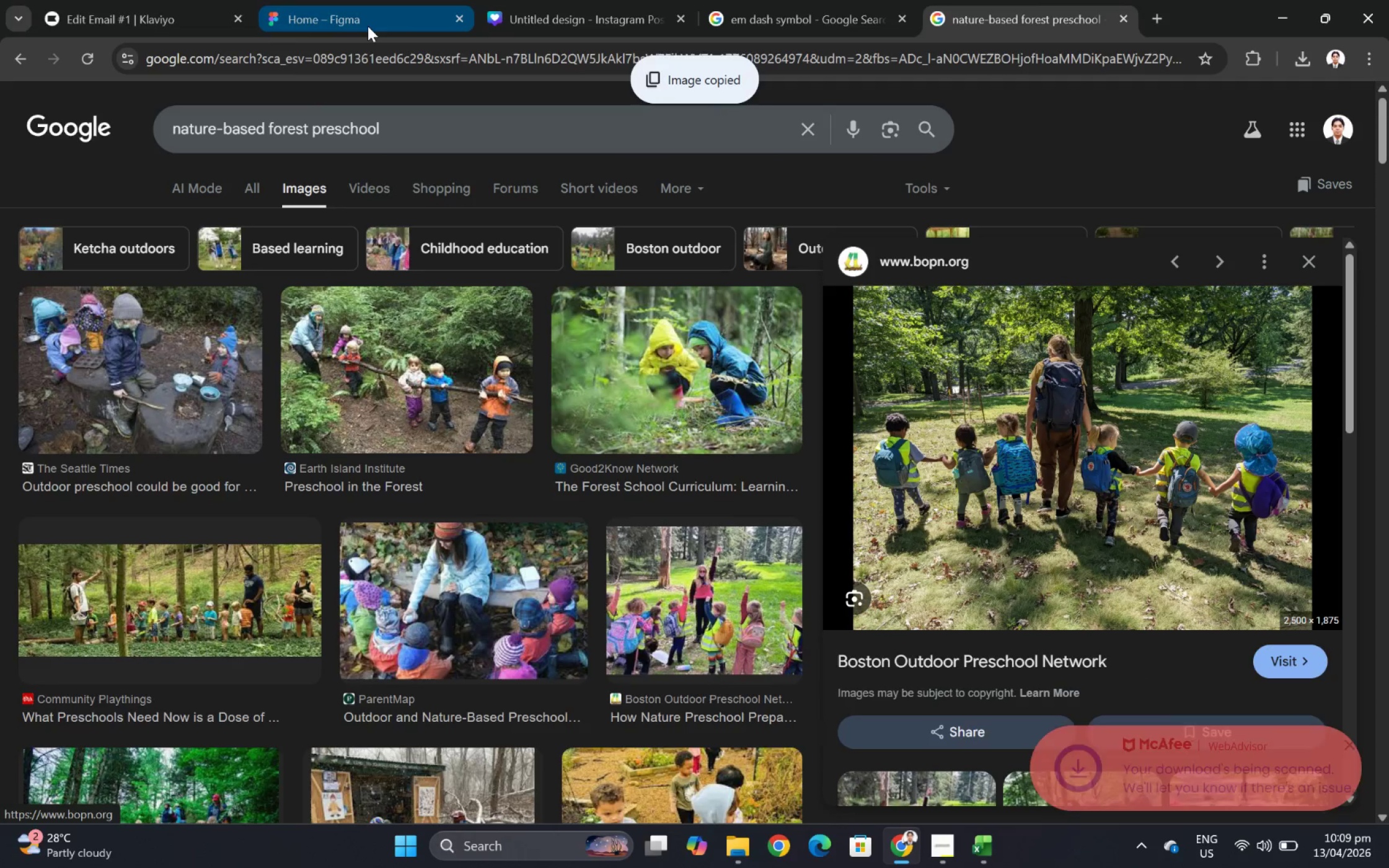 
left_click([368, 26])
 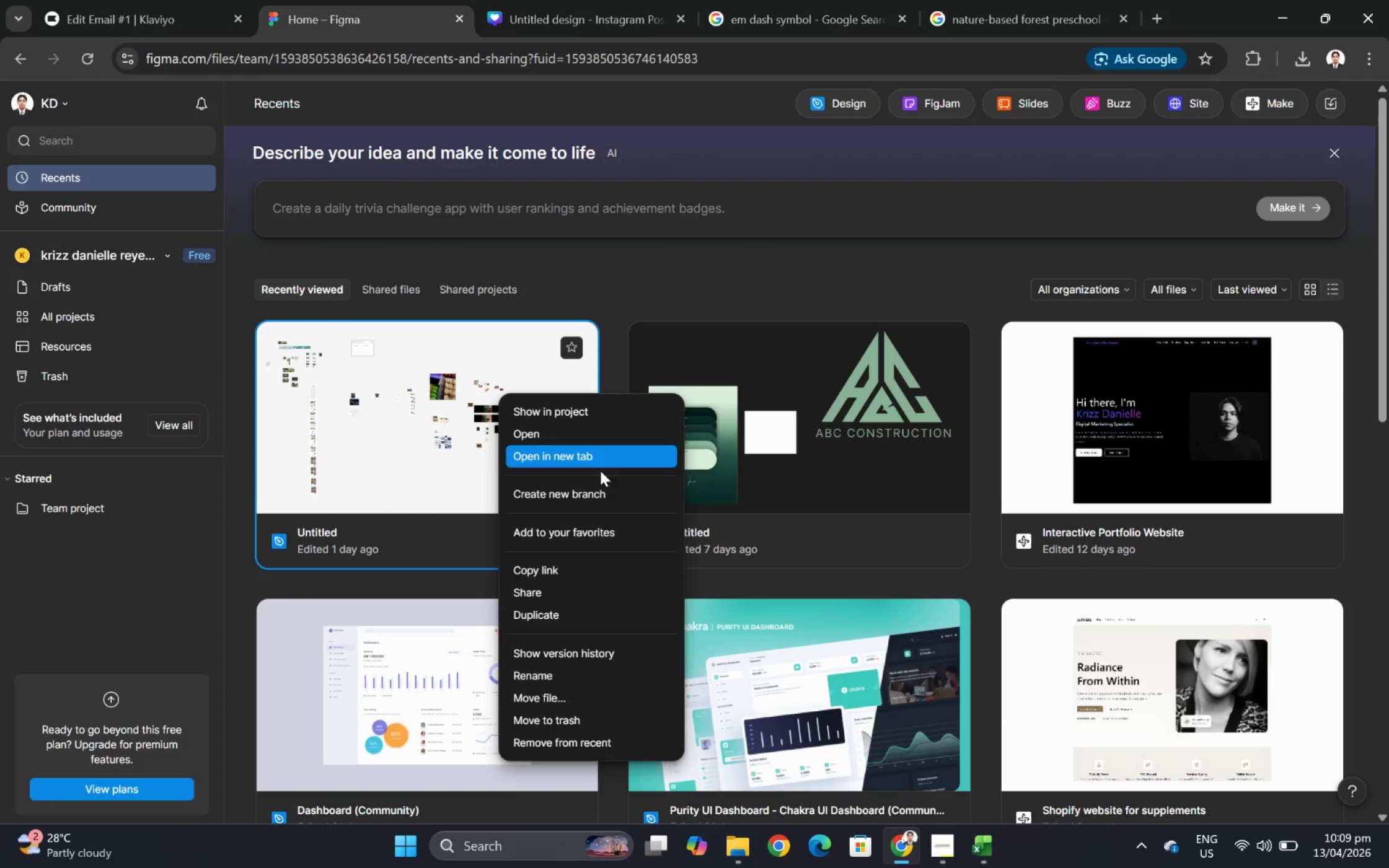 
wait(6.51)
 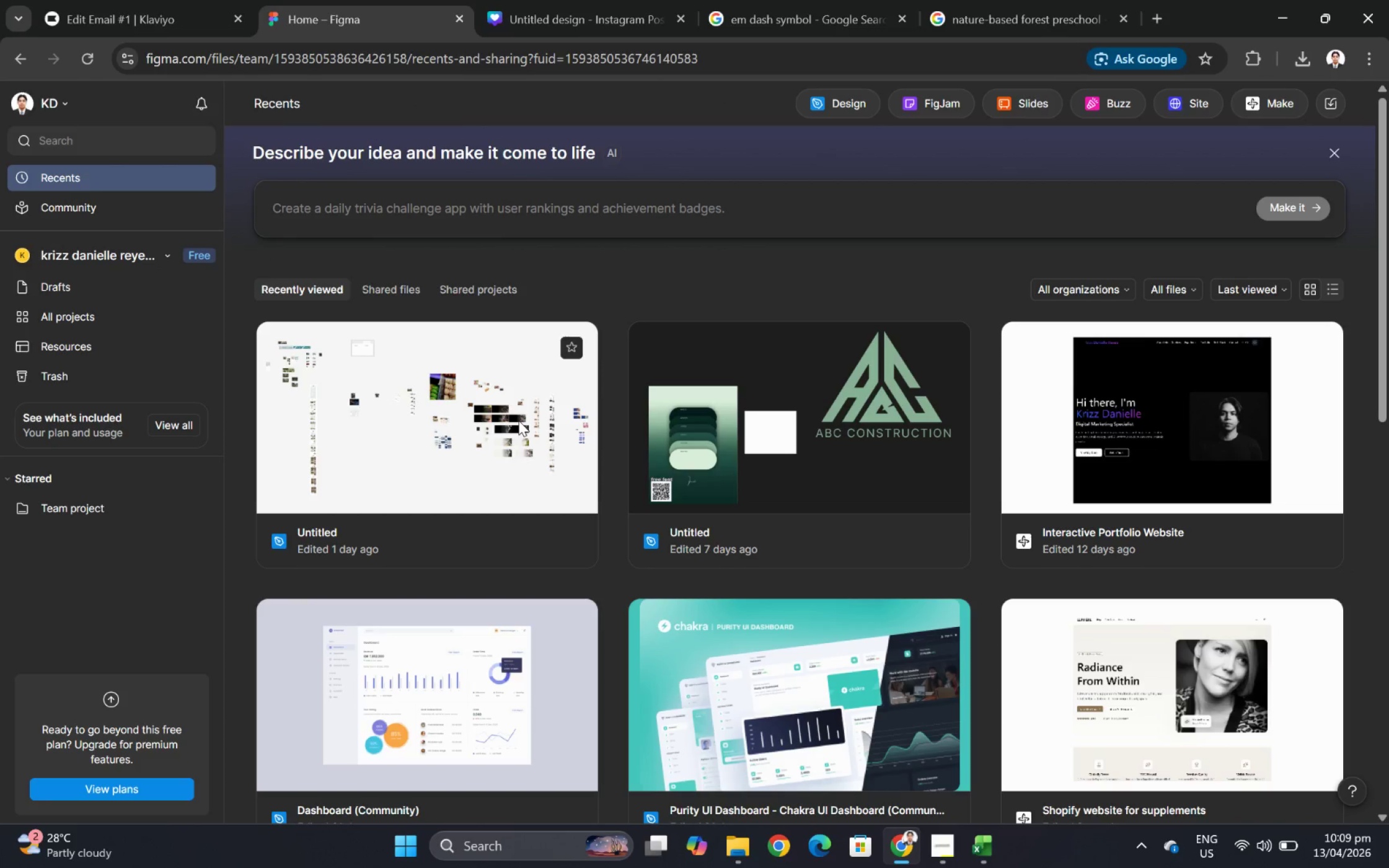 
left_click([611, 454])
 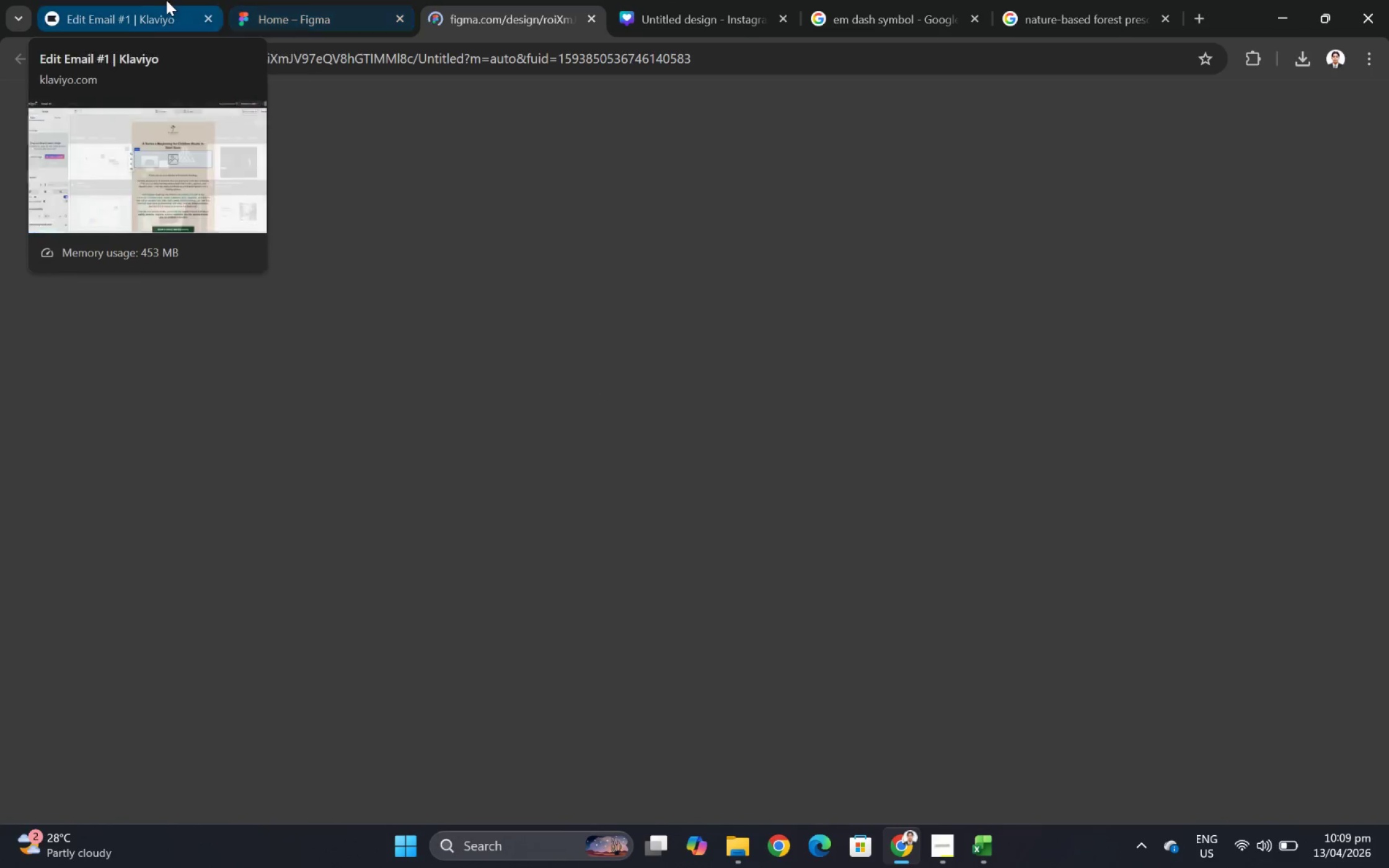 
left_click([104, 2])
 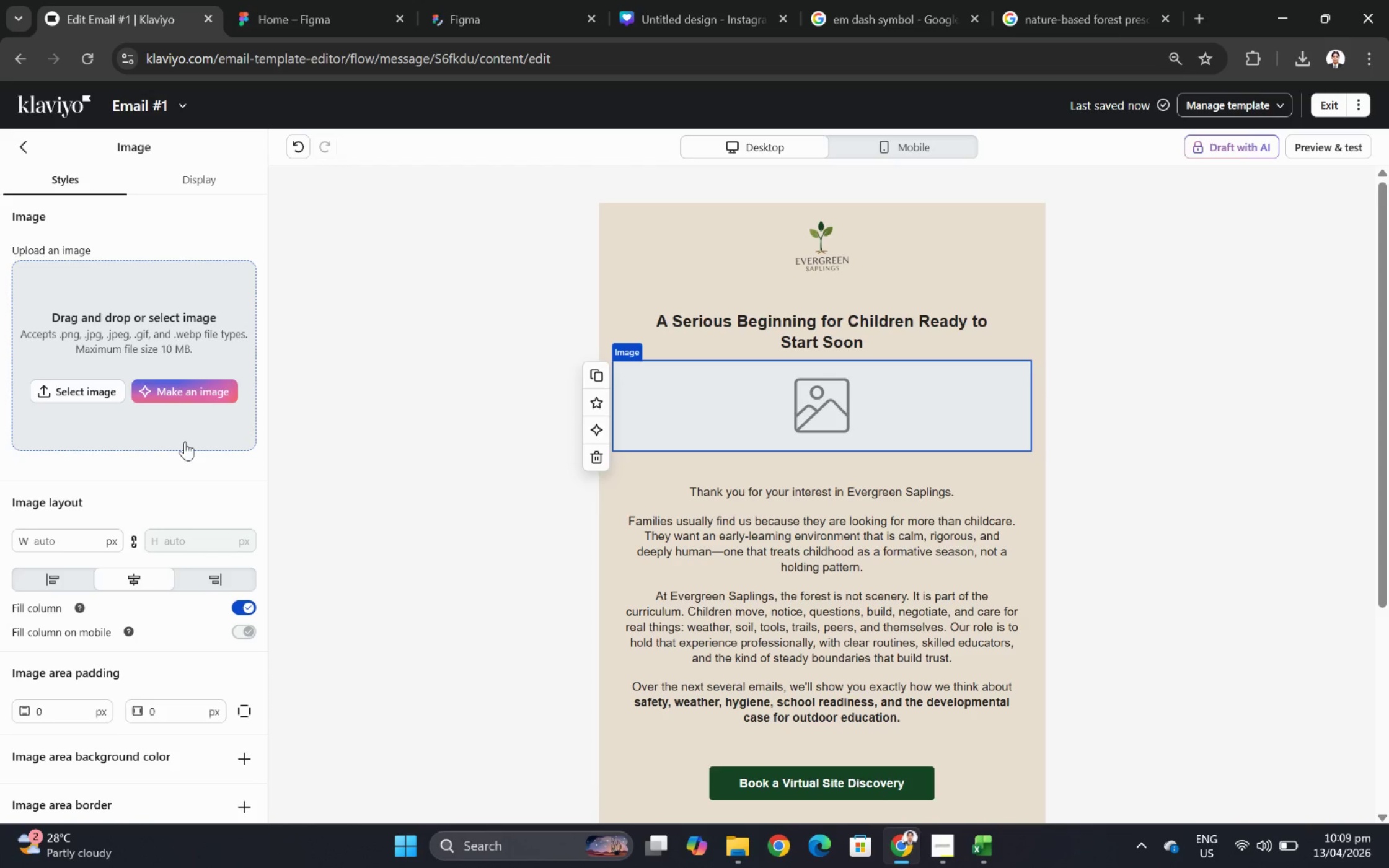 
wait(6.43)
 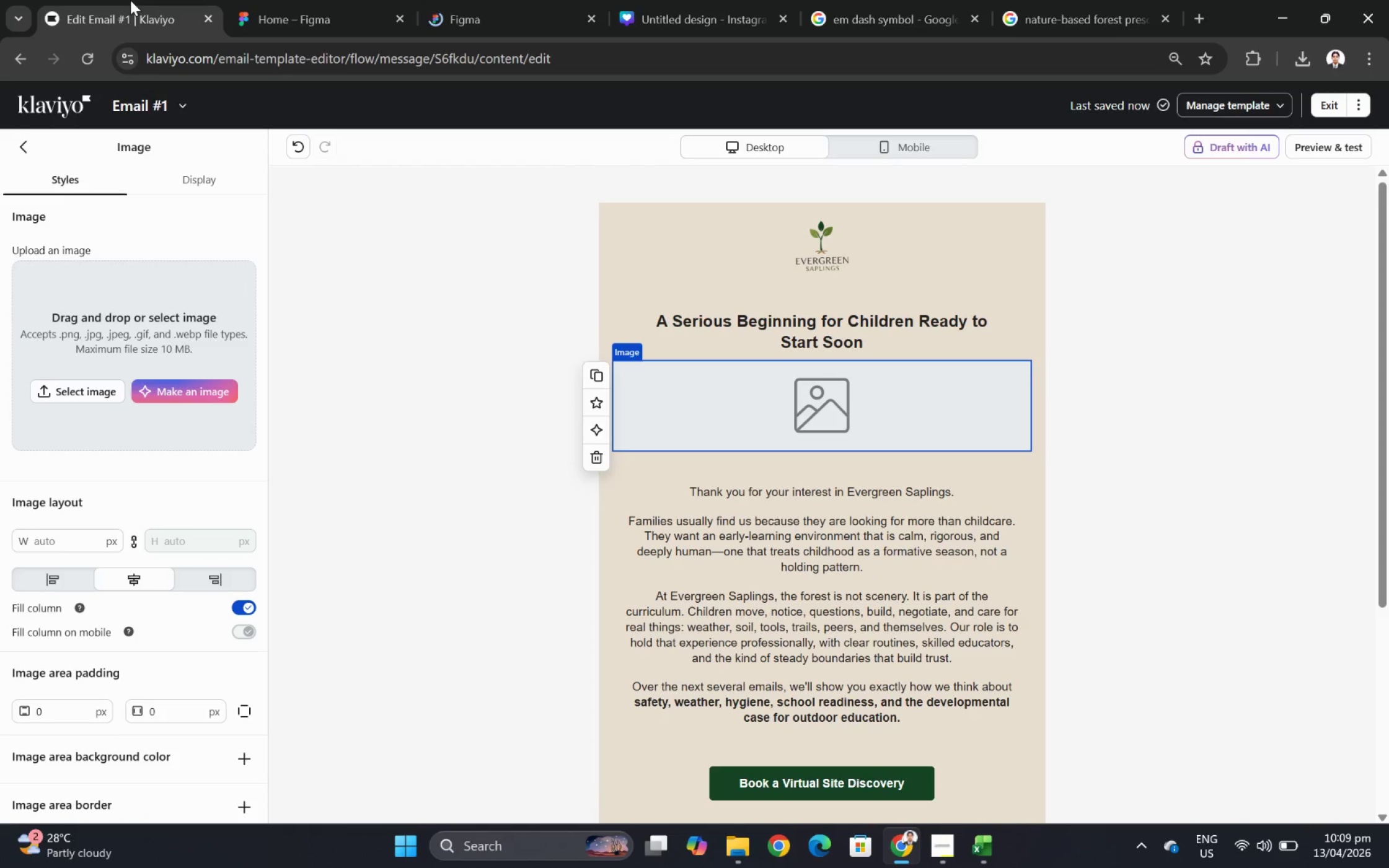 
scroll: coordinate [893, 444], scroll_direction: down, amount: 1.0
 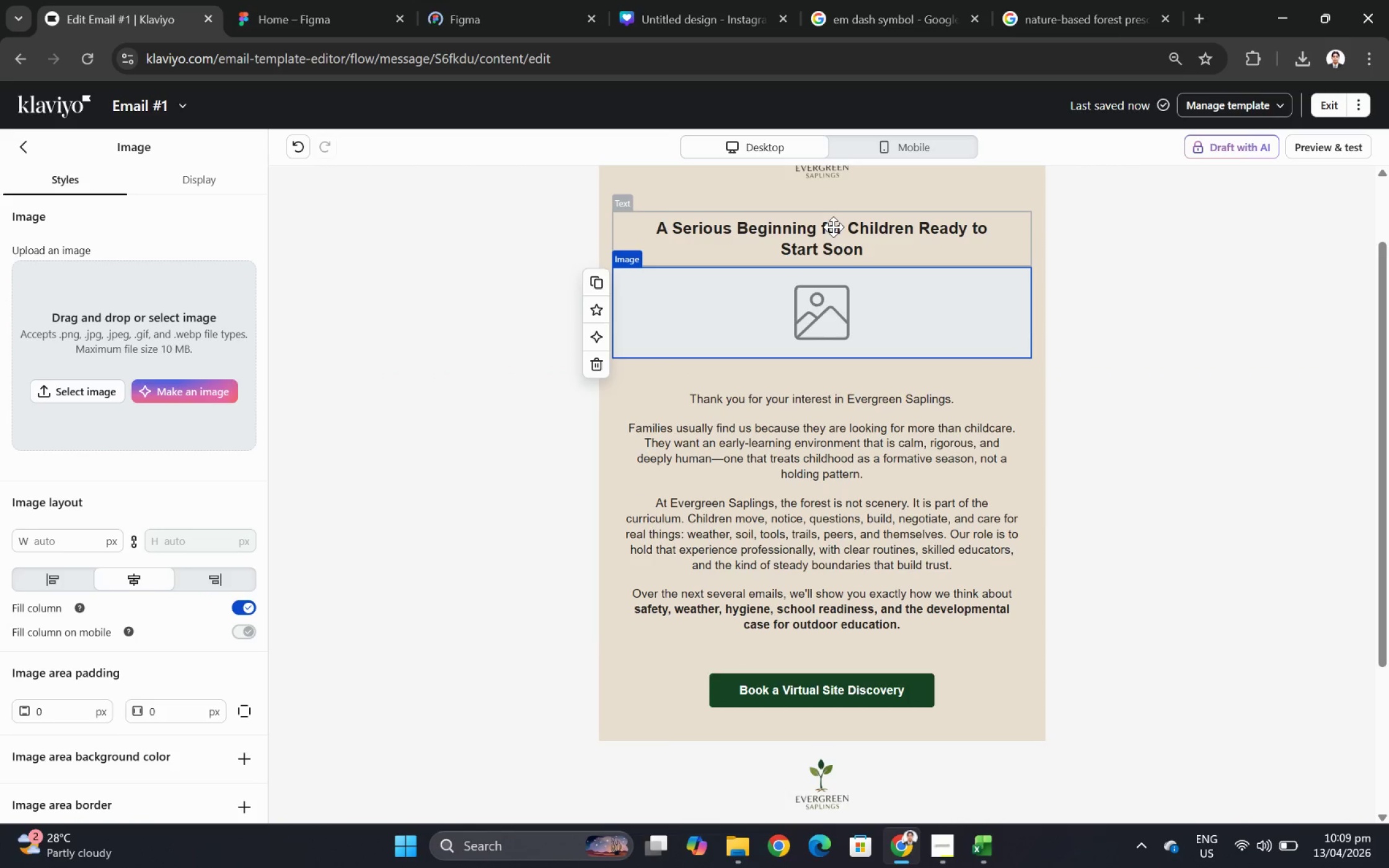 
wait(7.12)
 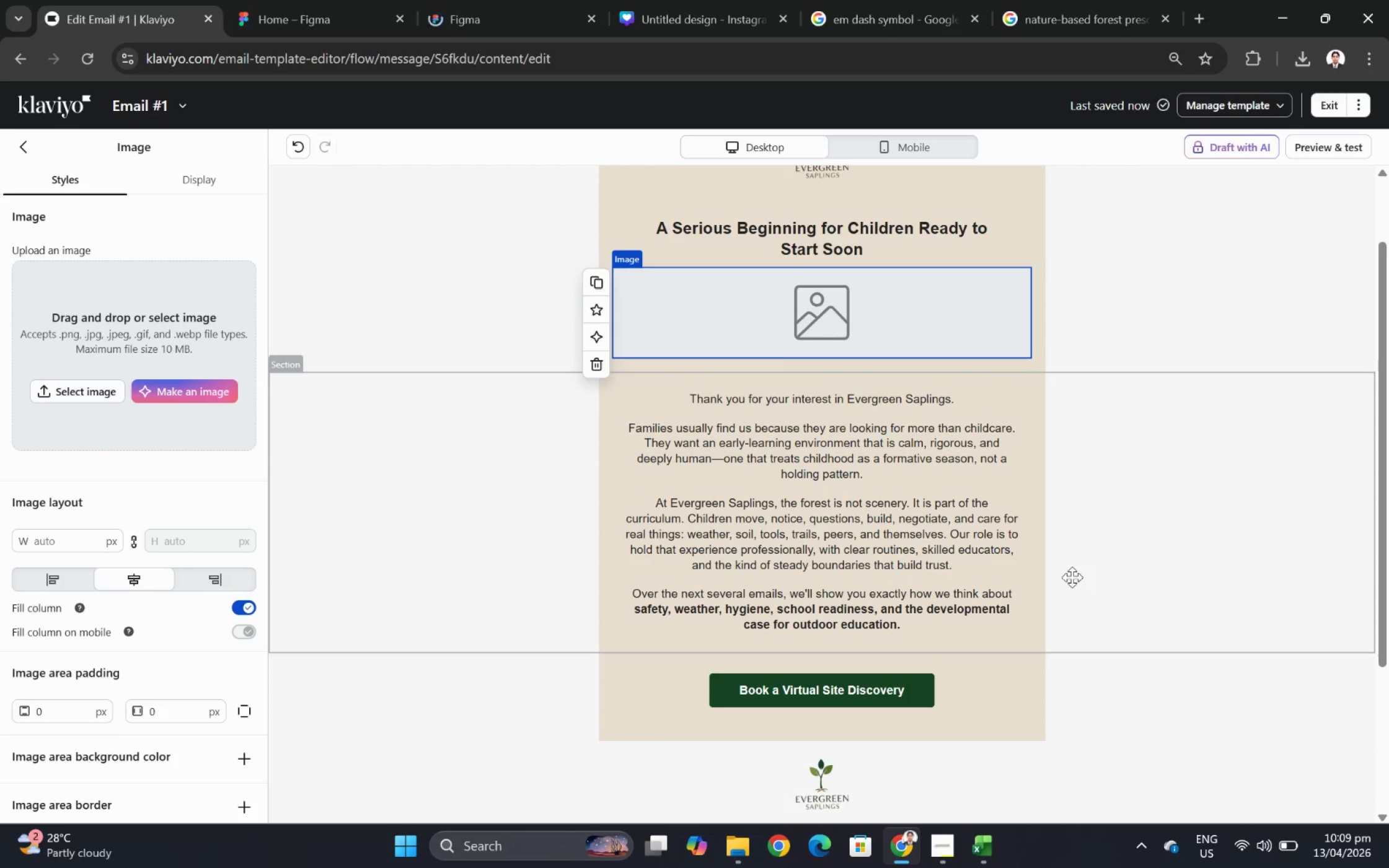 
double_click([833, 230])
 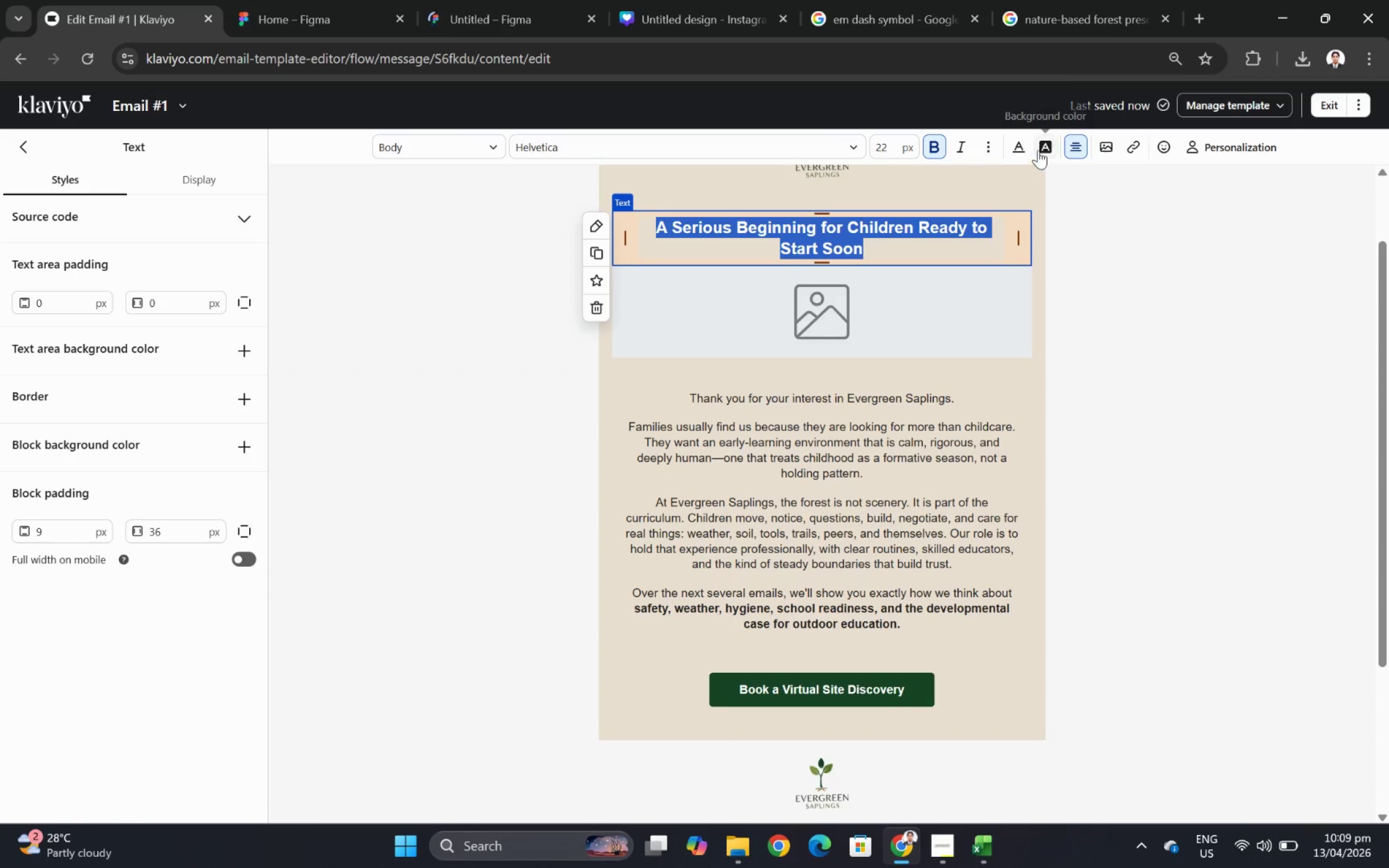 
double_click([884, 144])
 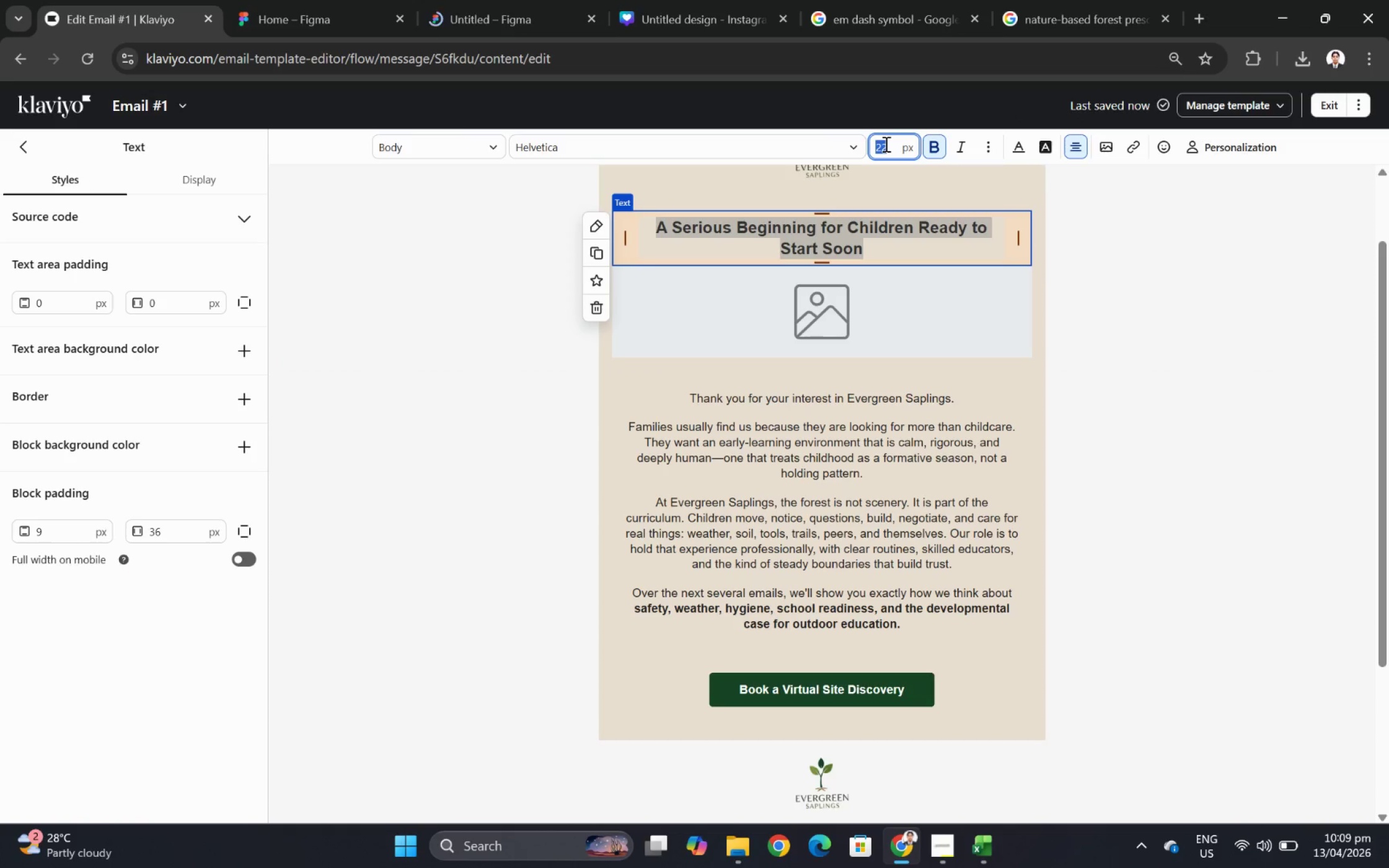 
key(Numpad2)
 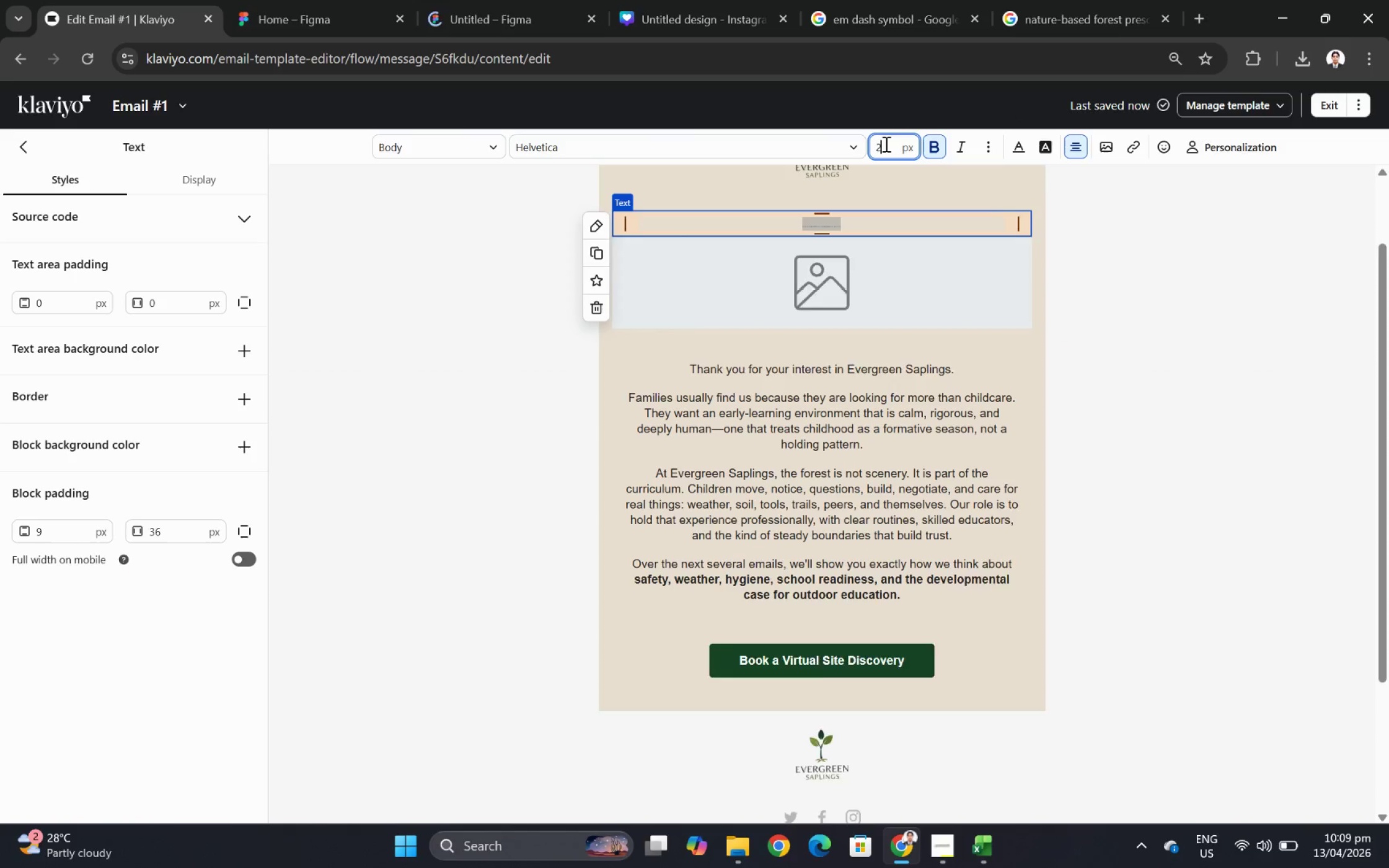 
key(Numpad8)
 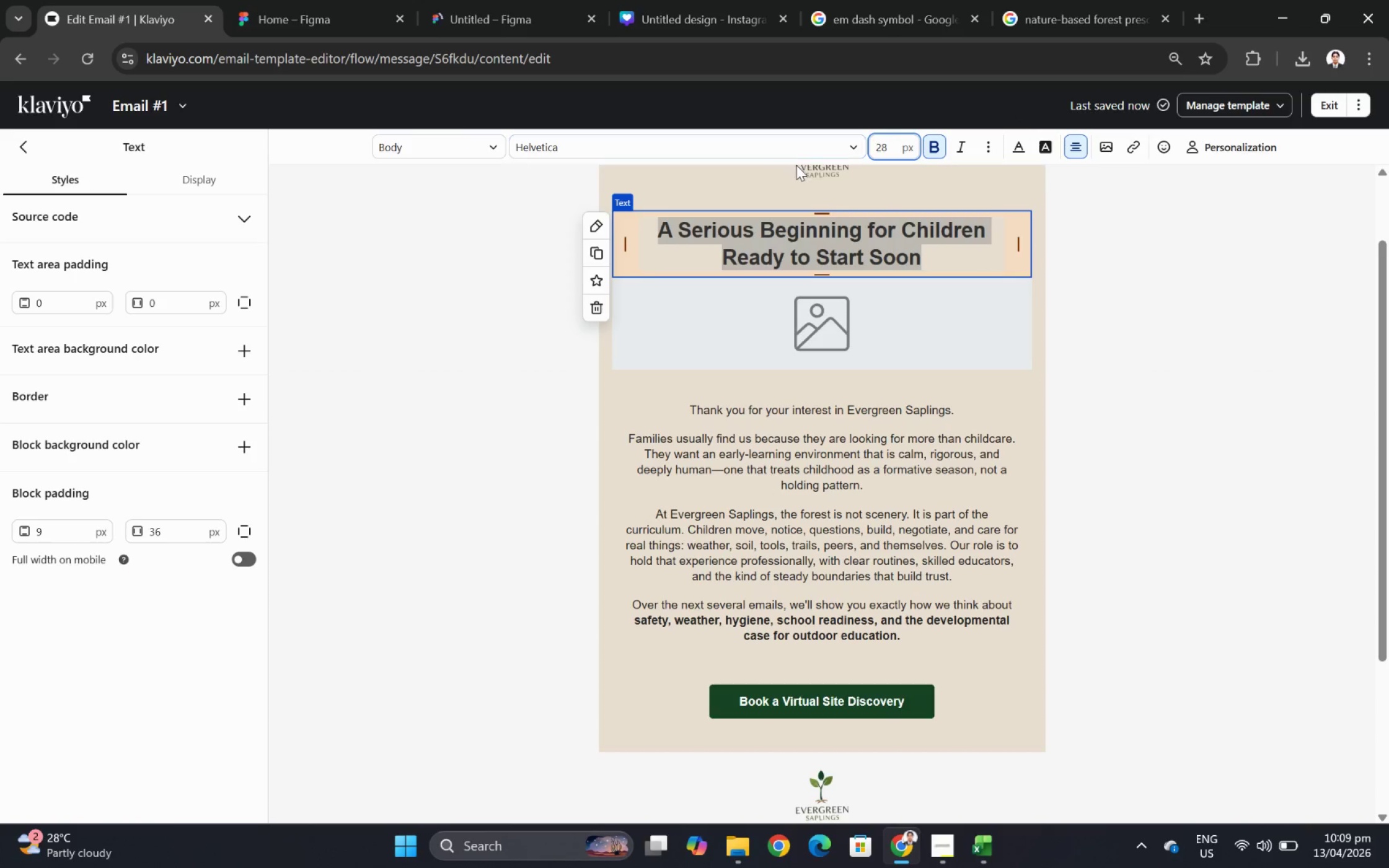 
left_click([1138, 253])
 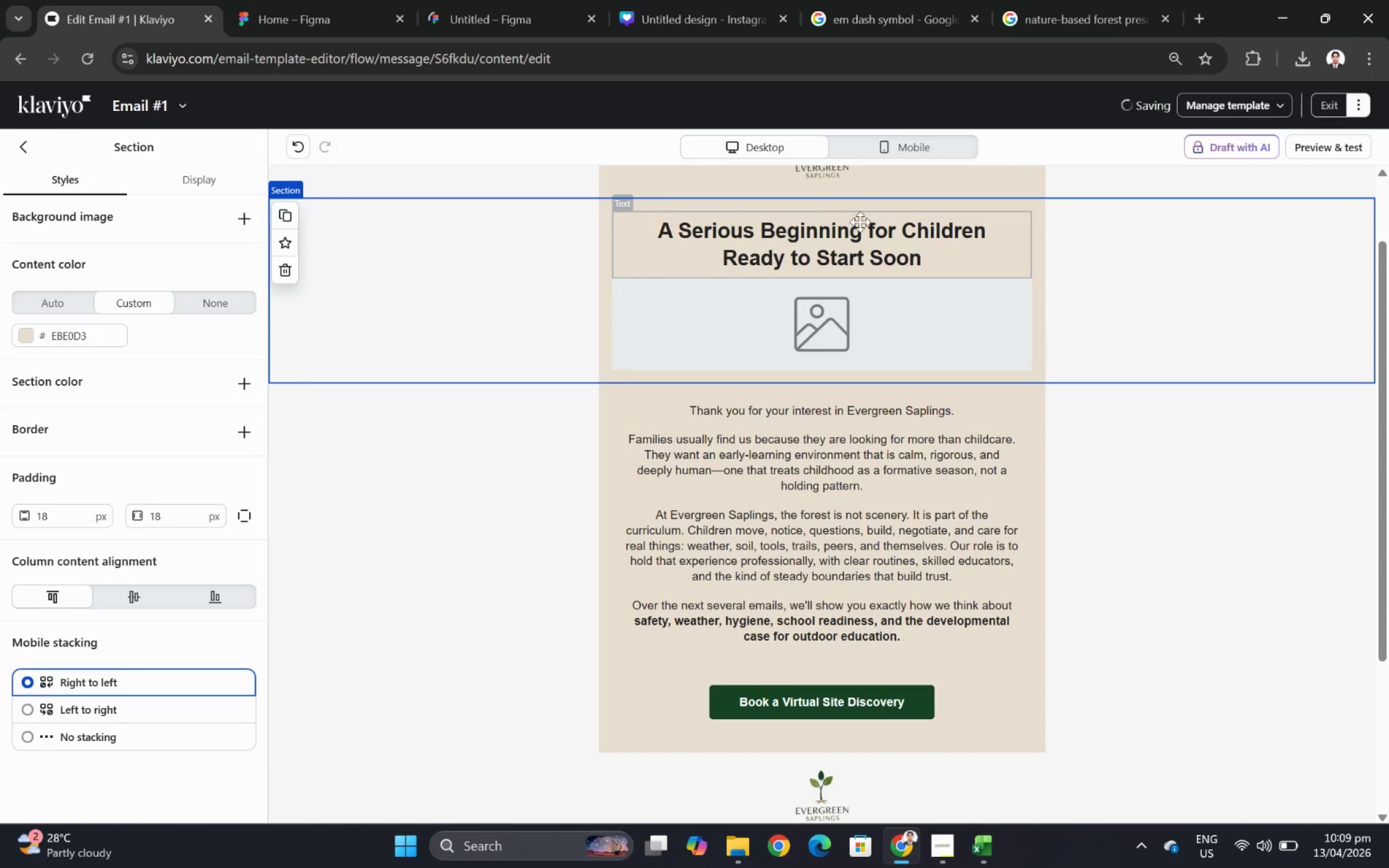 
left_click([839, 219])
 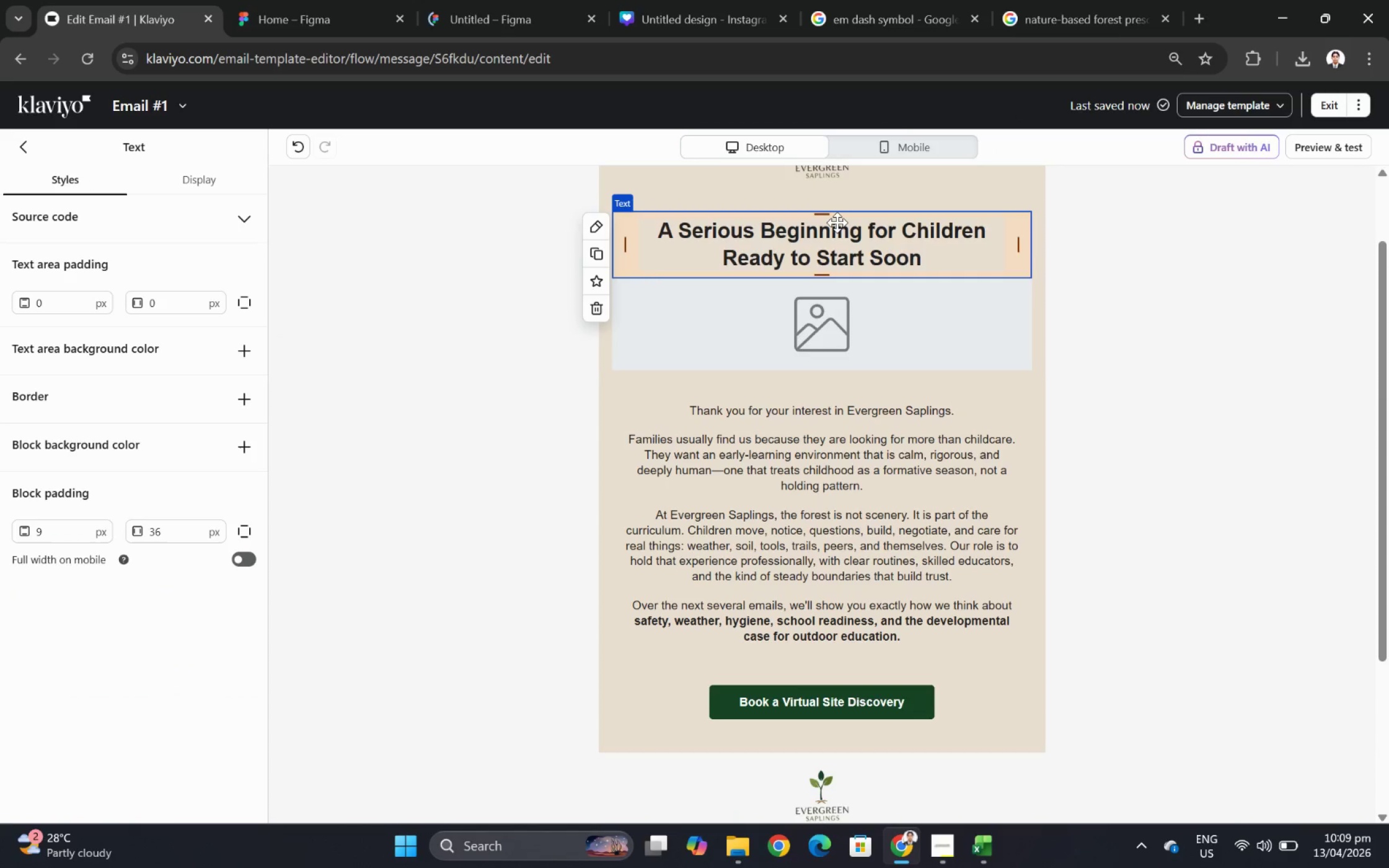 
double_click([837, 222])
 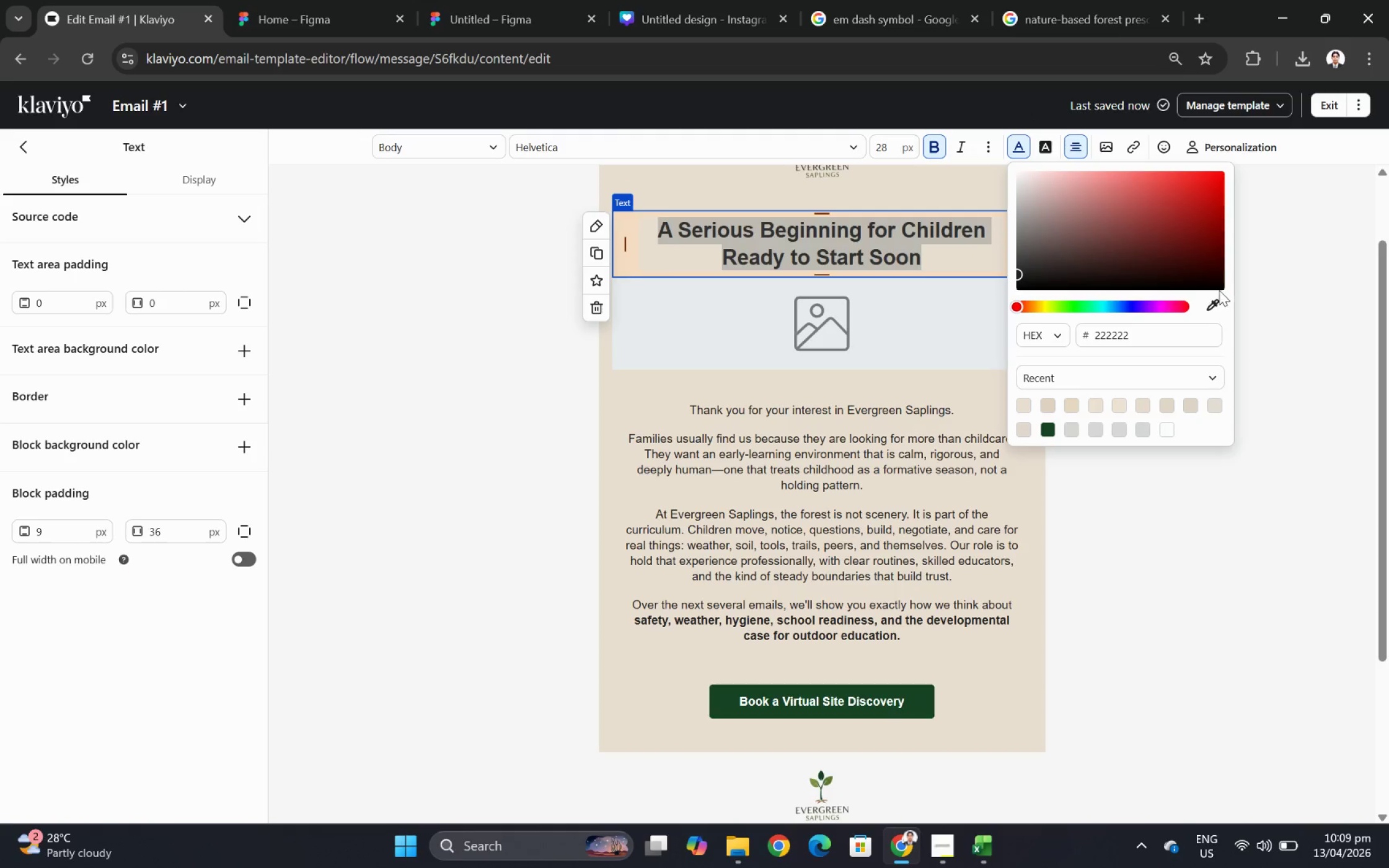 
left_click([1215, 300])
 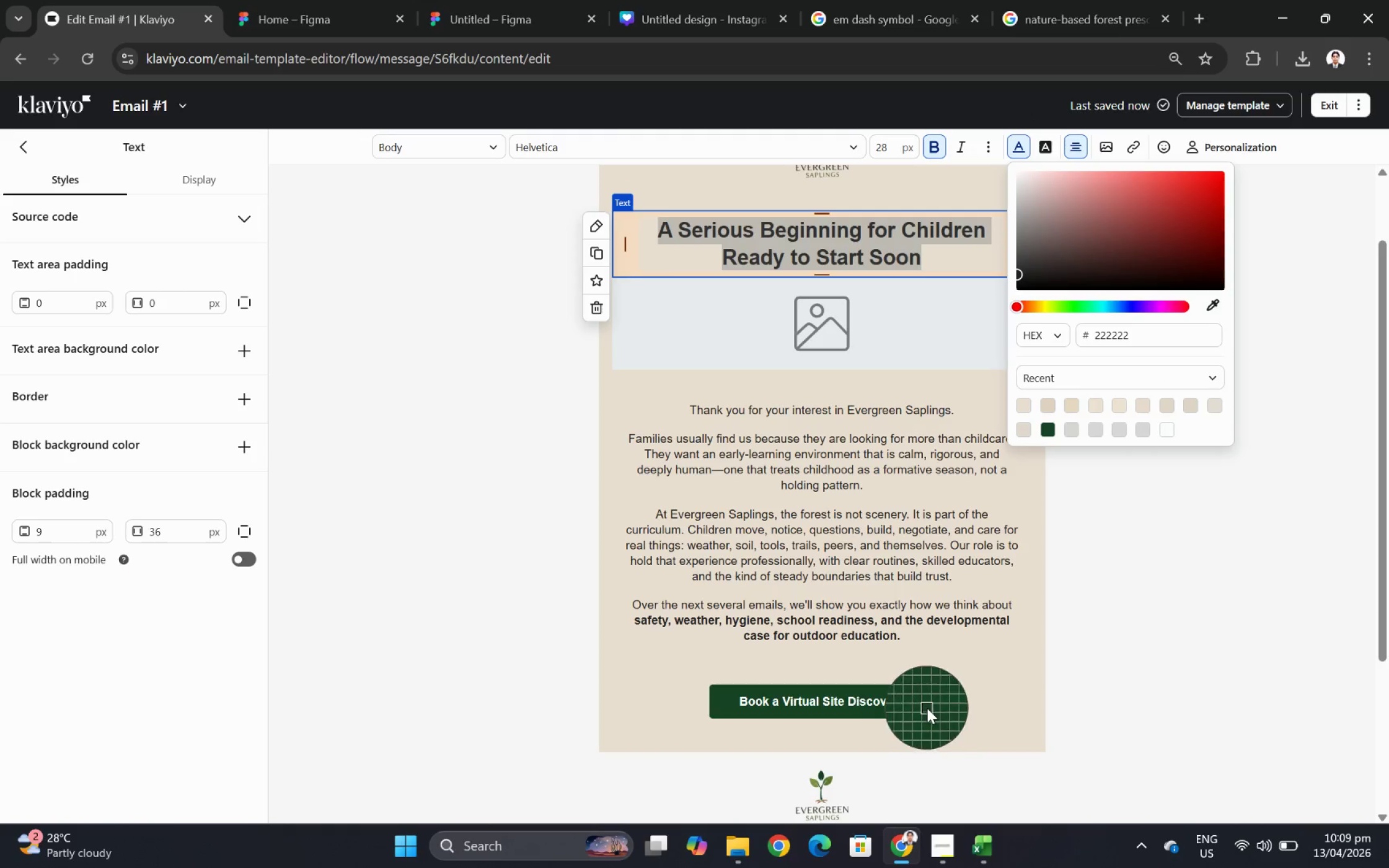 
left_click([923, 705])
 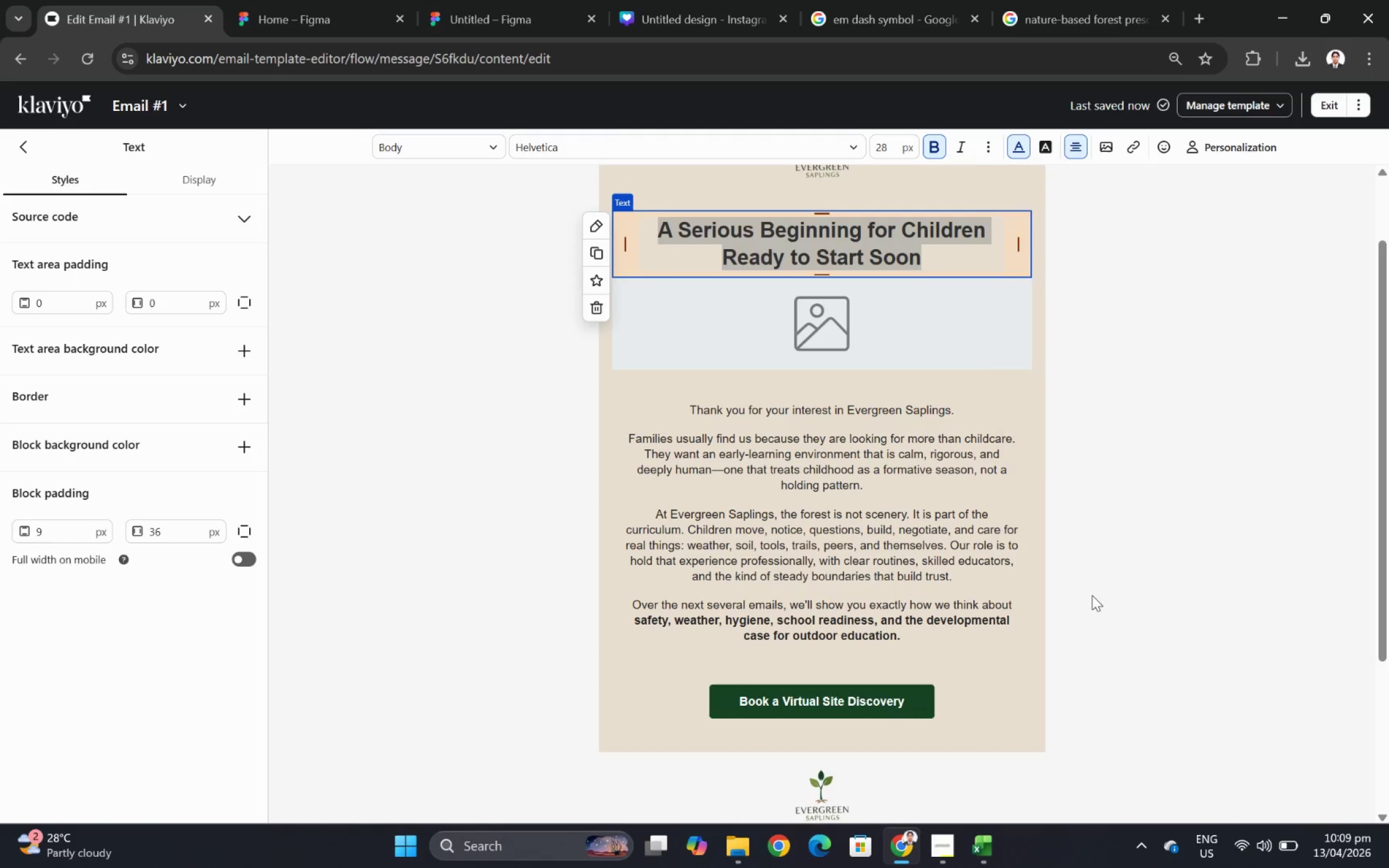 
double_click([1091, 595])
 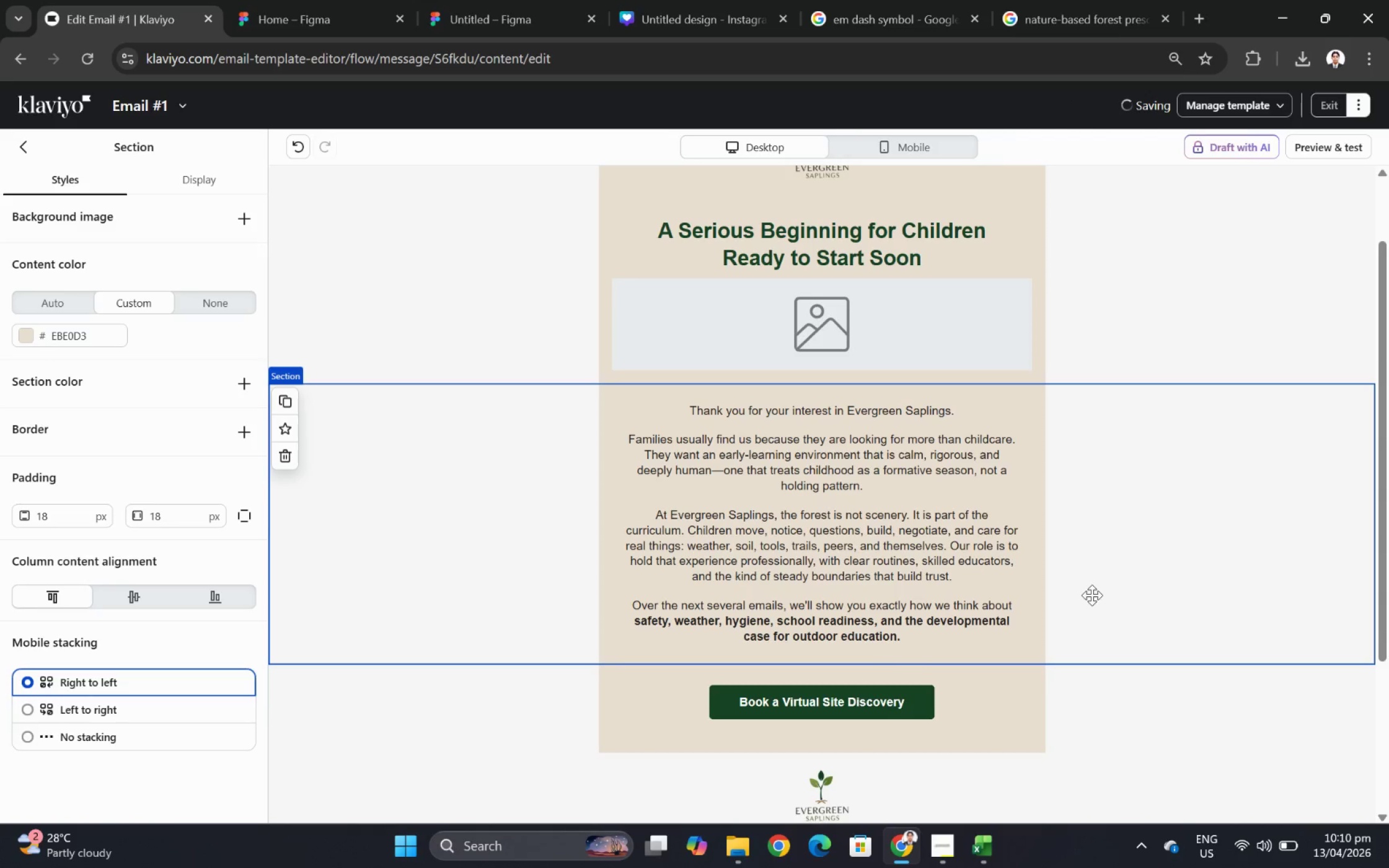 
scroll: coordinate [1100, 591], scroll_direction: up, amount: 2.0
 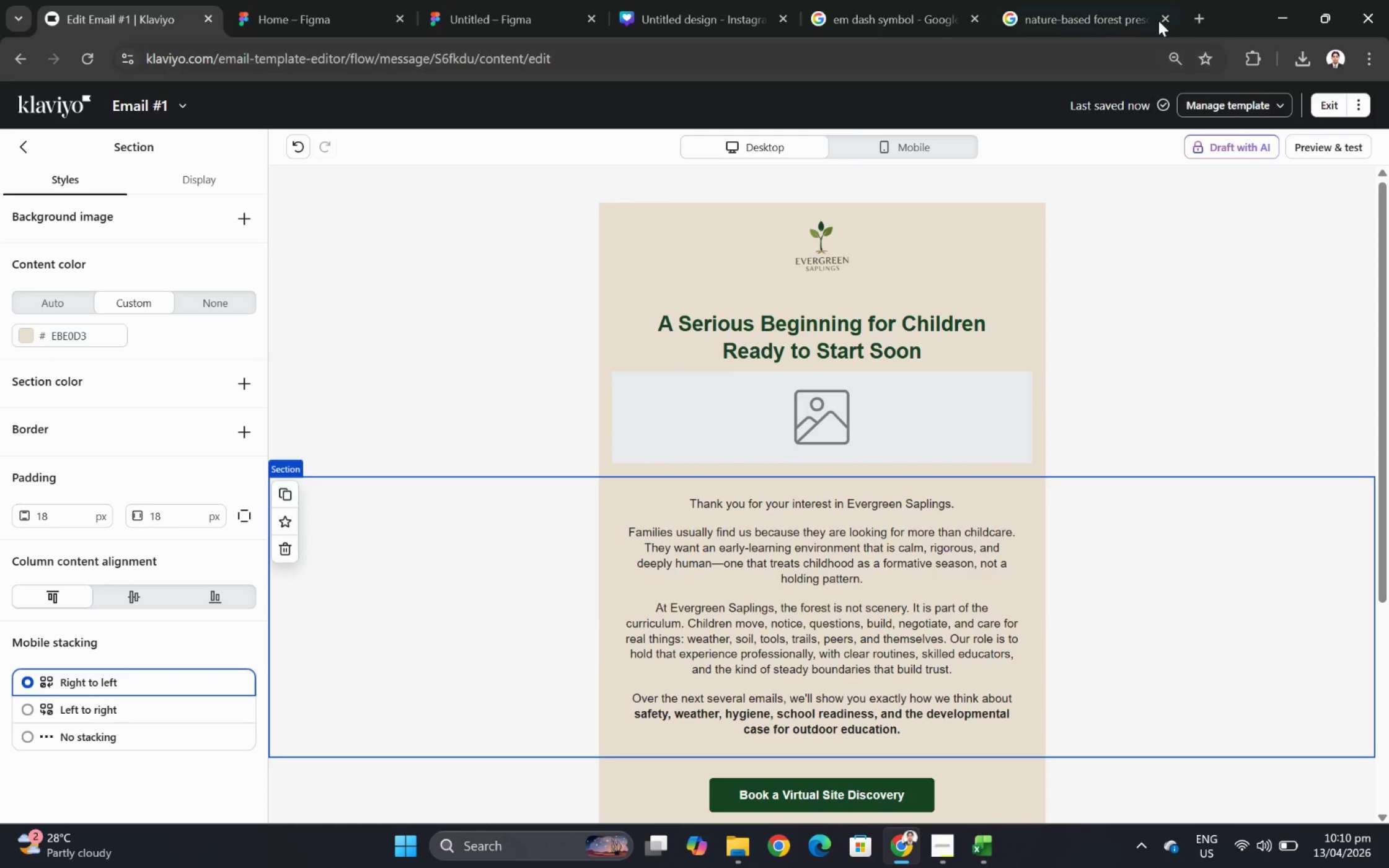 
left_click([500, 0])
 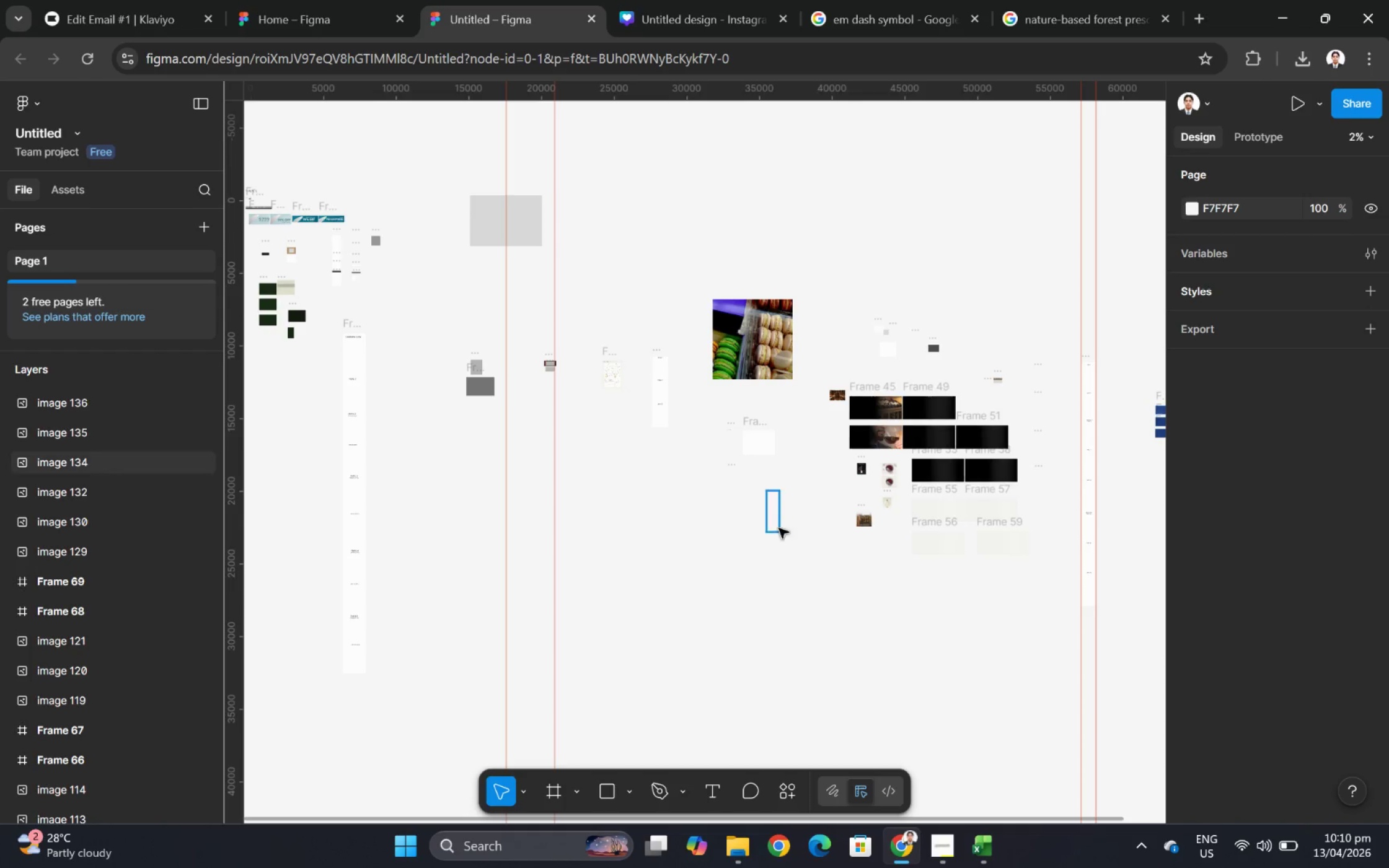 
hold_key(key=ControlLeft, duration=0.42)
scroll: coordinate [792, 673], scroll_direction: up, amount: 6.0
 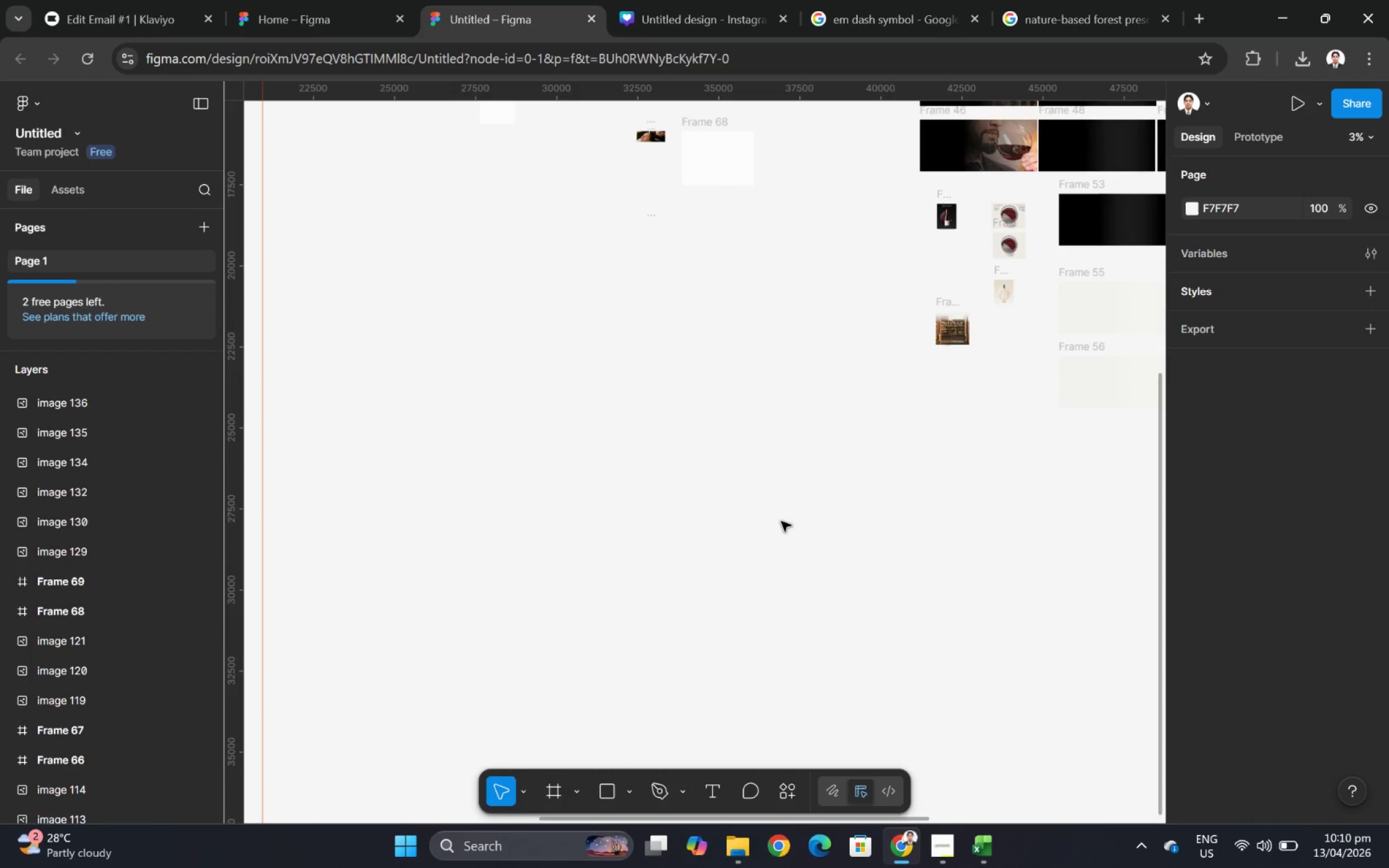 
hold_key(key=ControlLeft, duration=0.7)
 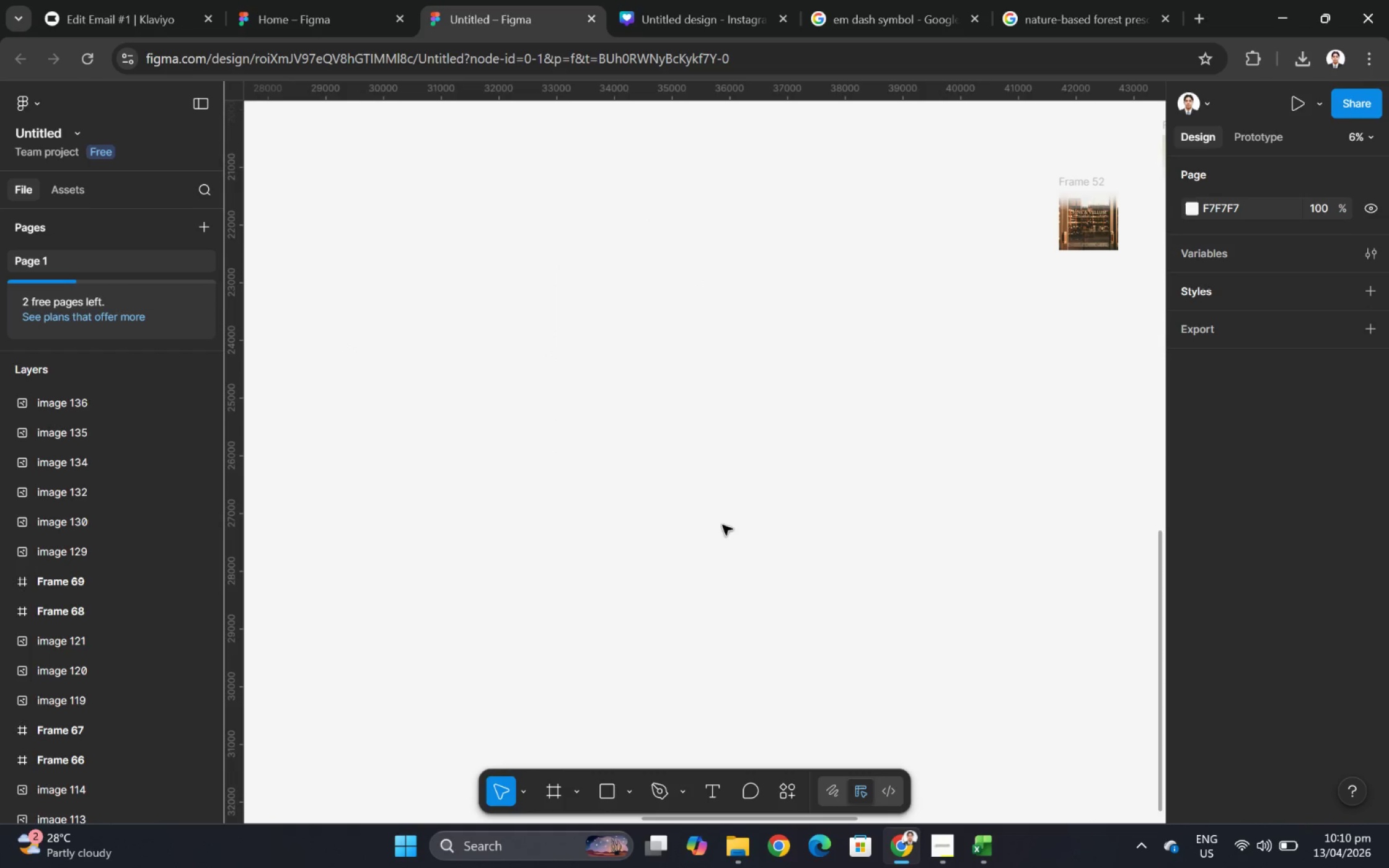 
hold_key(key=ControlLeft, duration=0.34)
 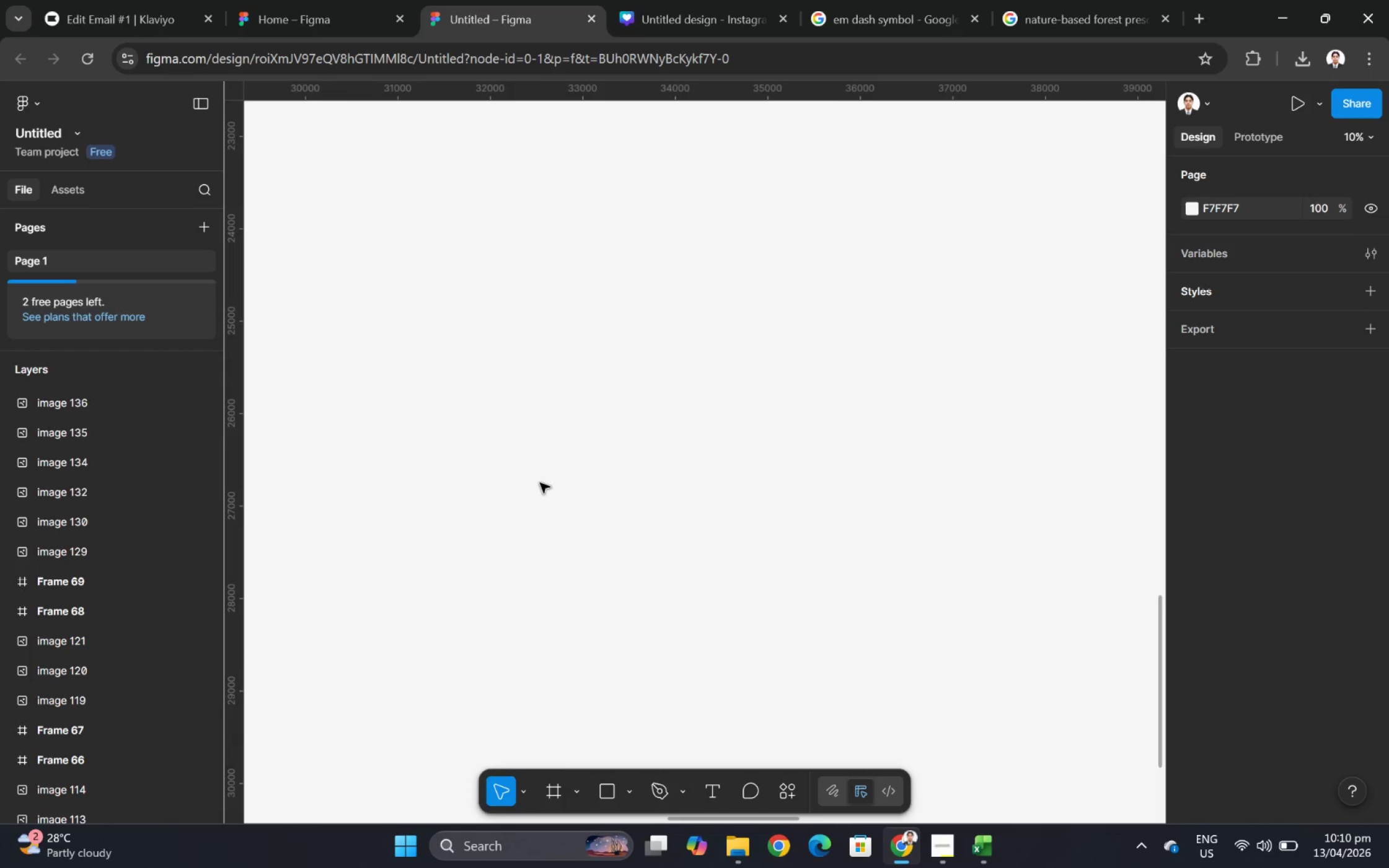 
scroll: coordinate [739, 540], scroll_direction: up, amount: 5.0
 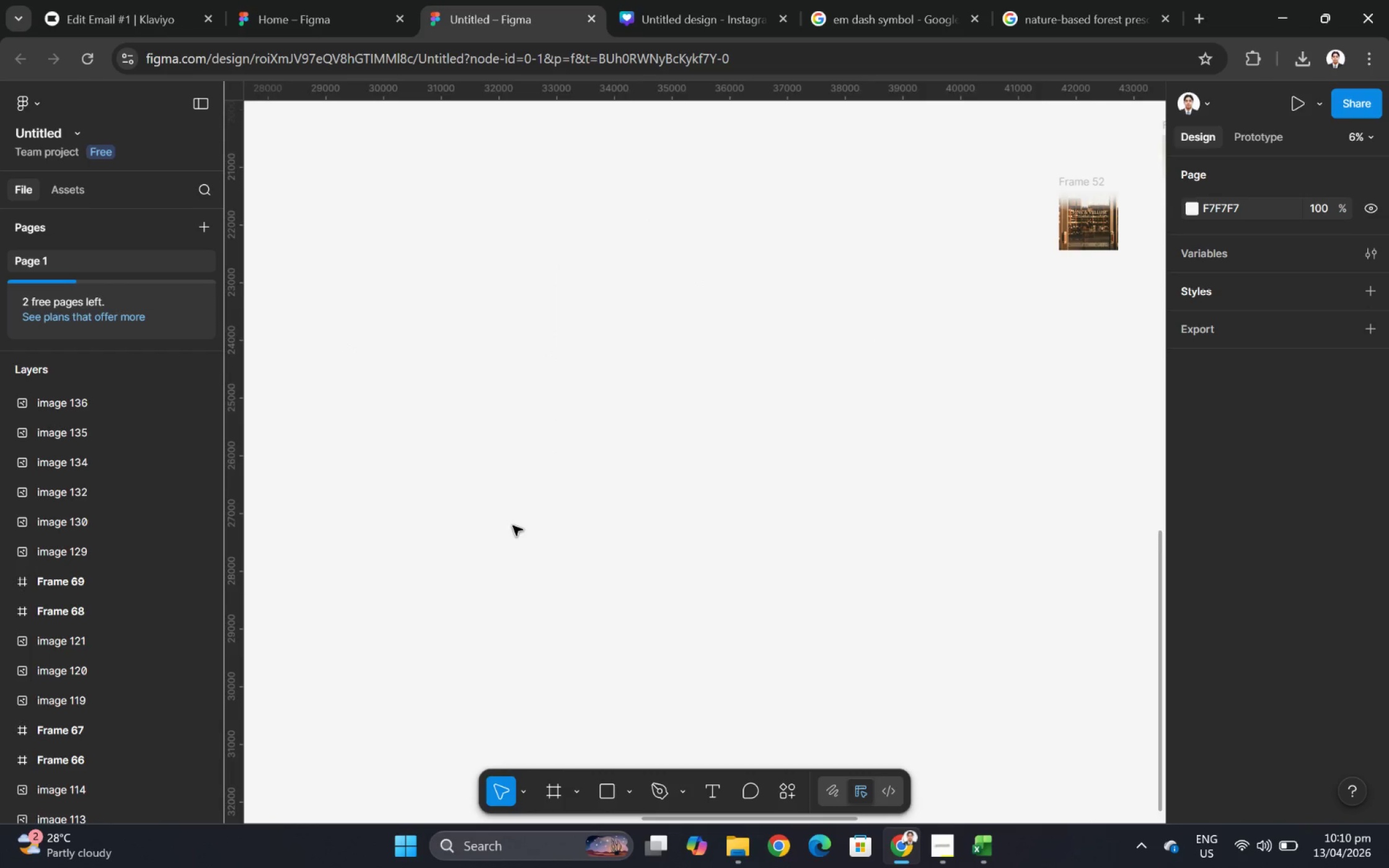 
left_click([540, 483])
 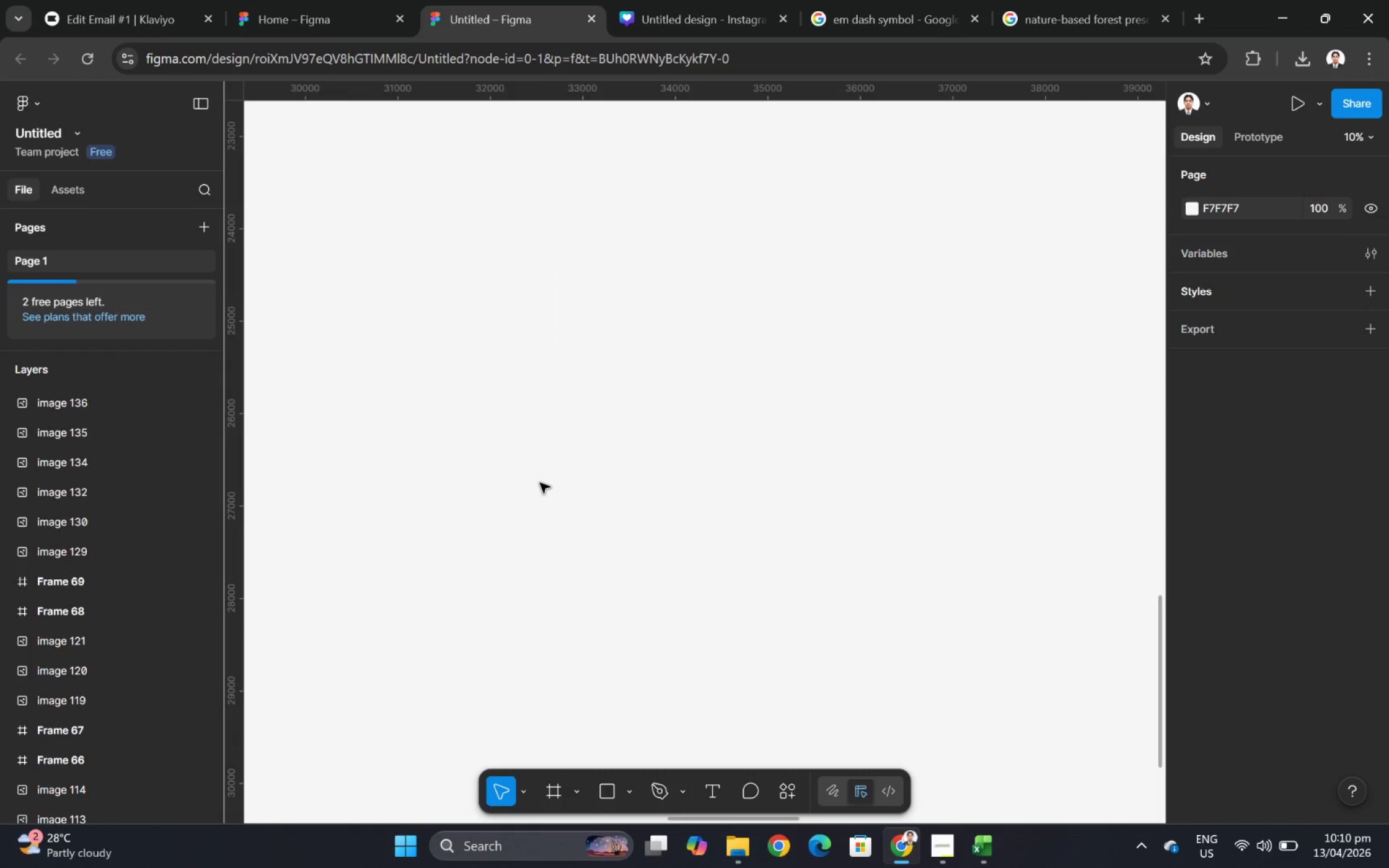 
scroll: coordinate [513, 525], scroll_direction: up, amount: 4.0
 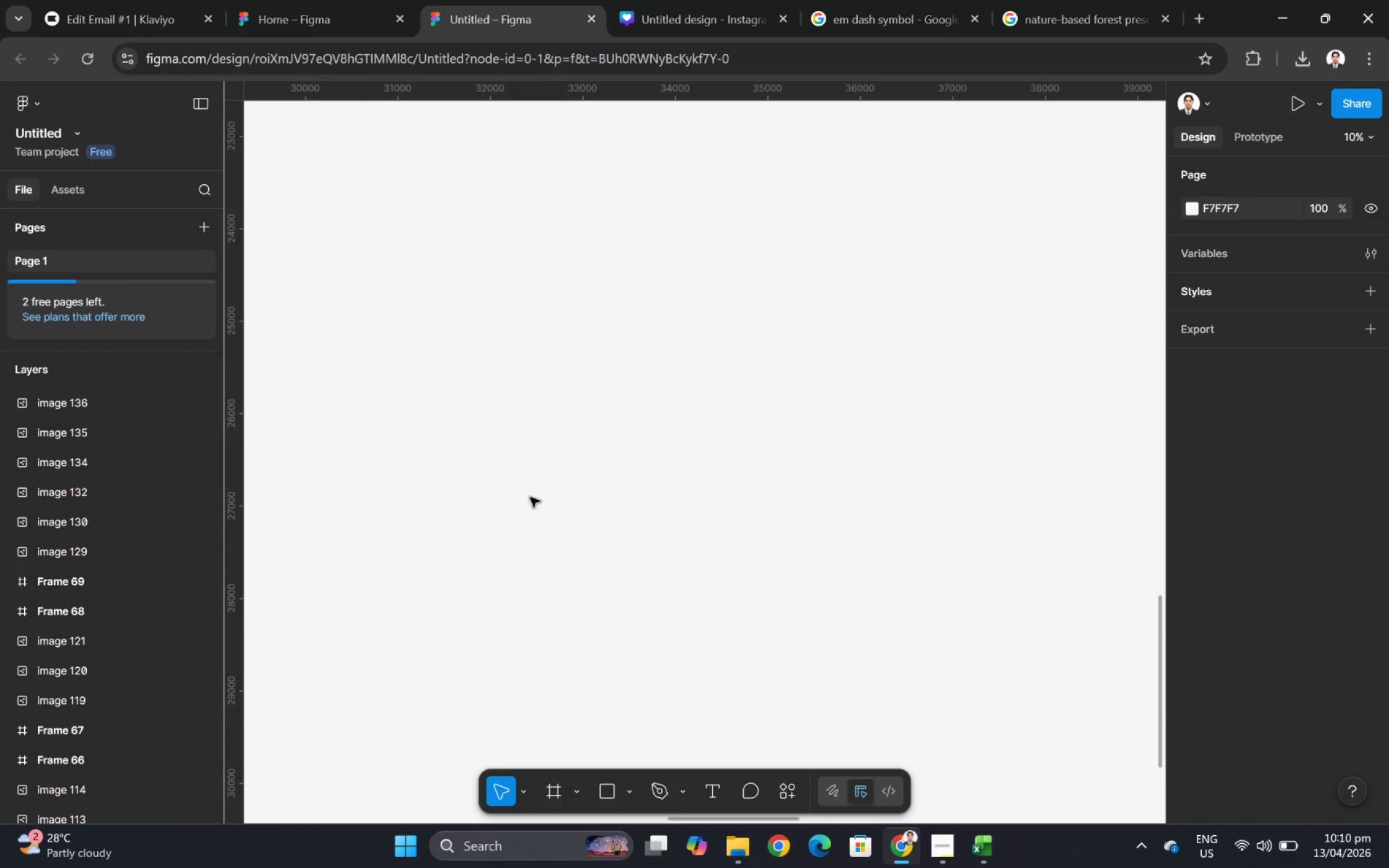 
key(Control+V)
 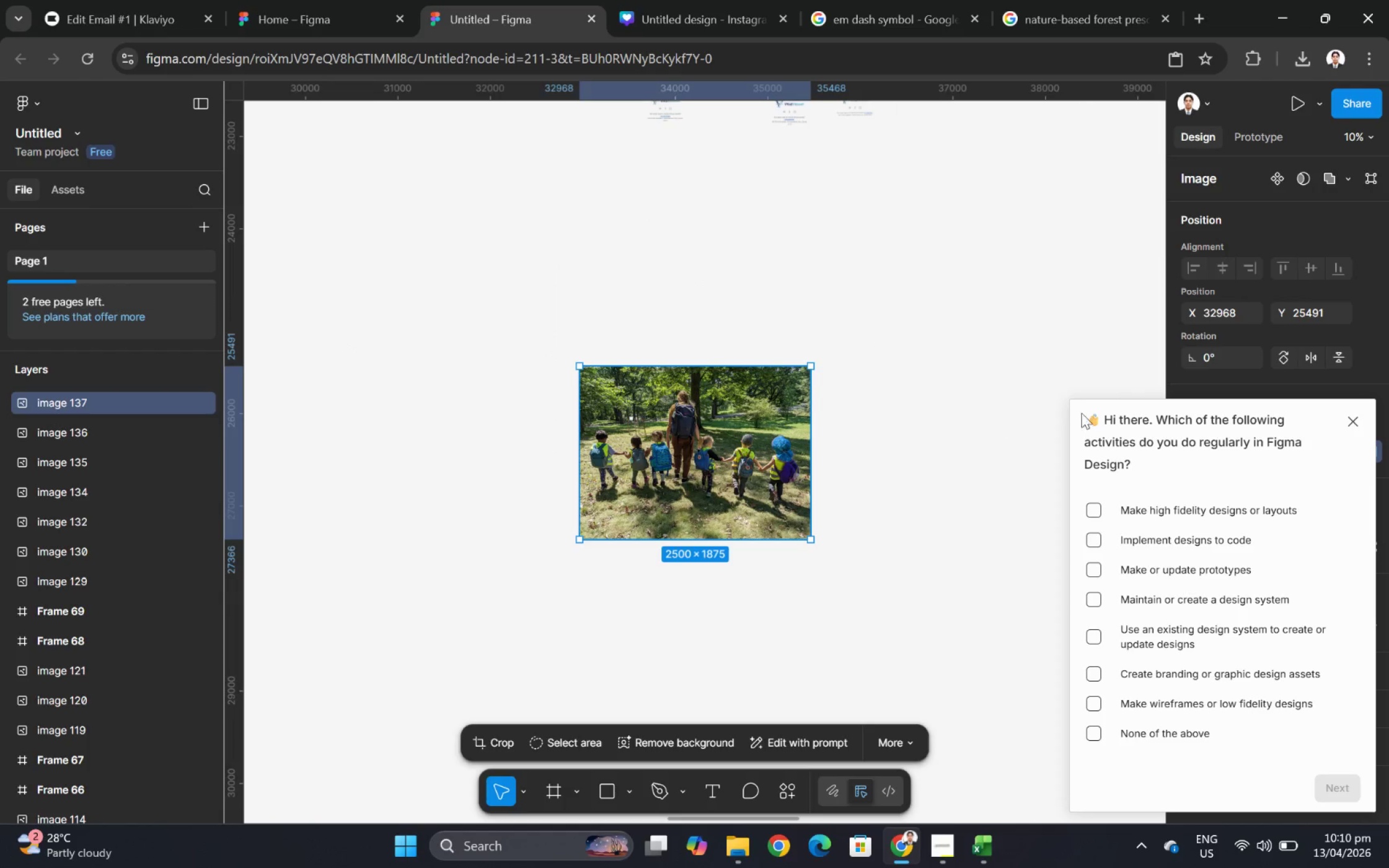 
left_click([1349, 424])
 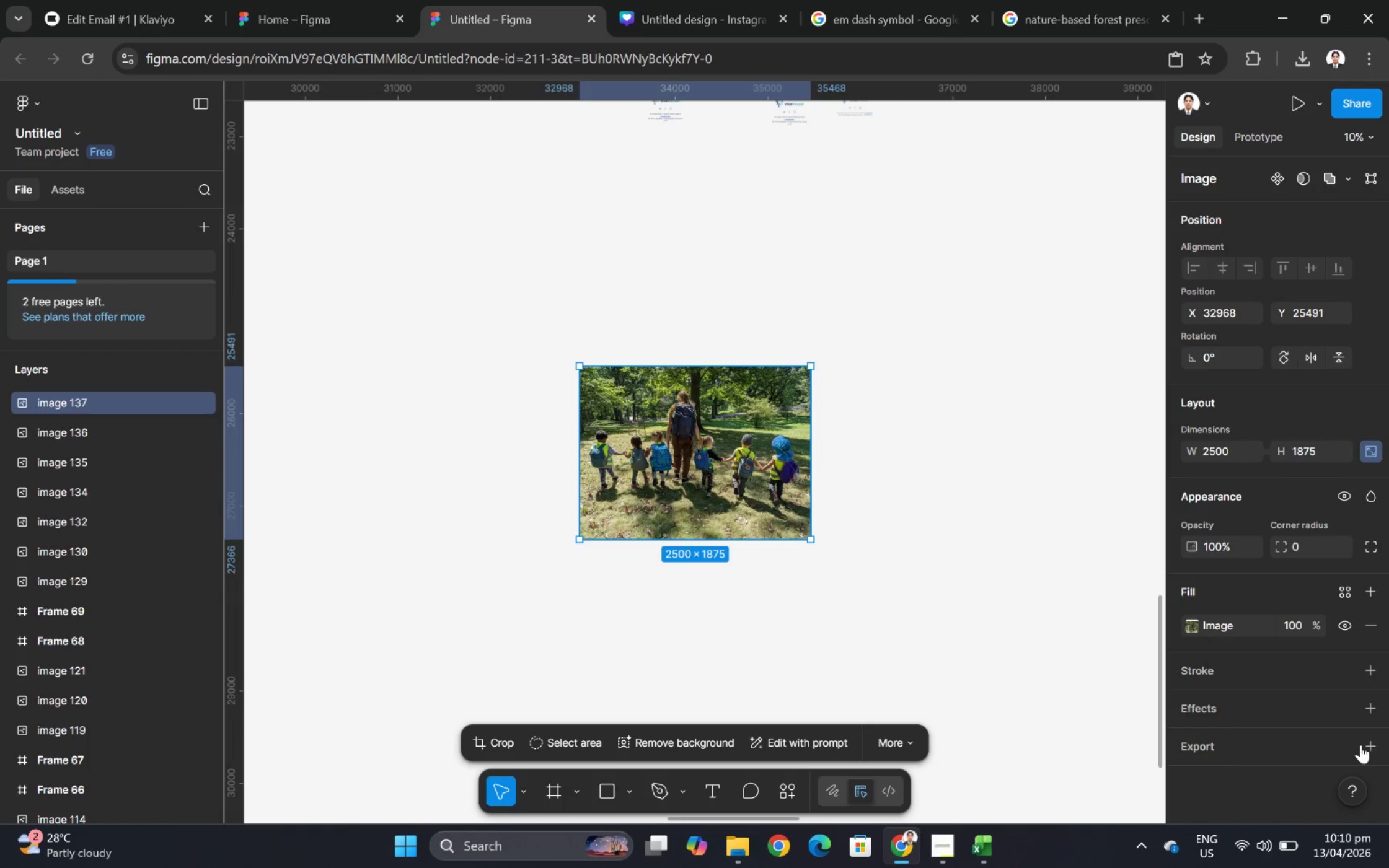 
left_click([1378, 750])
 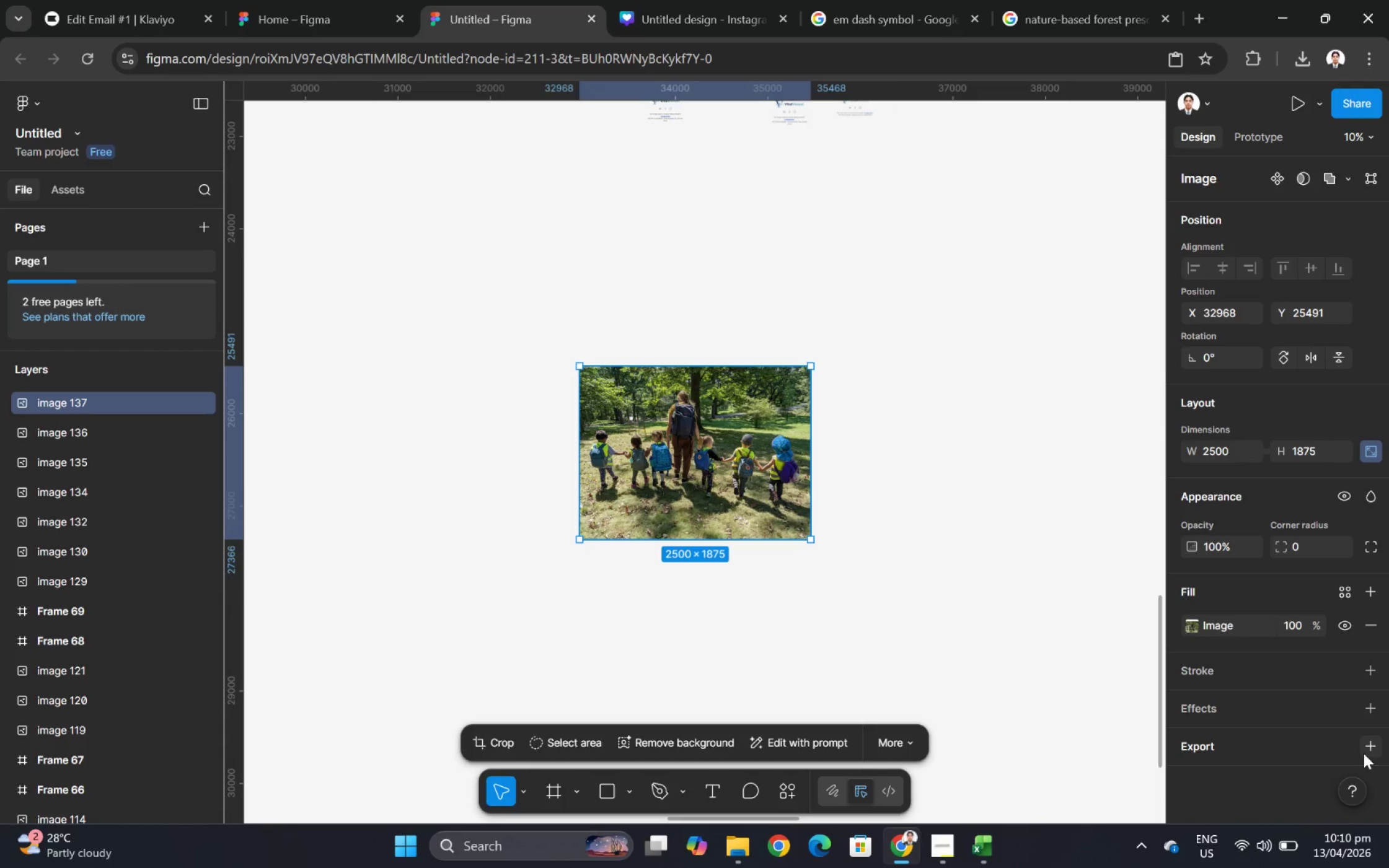 
left_click([1367, 750])
 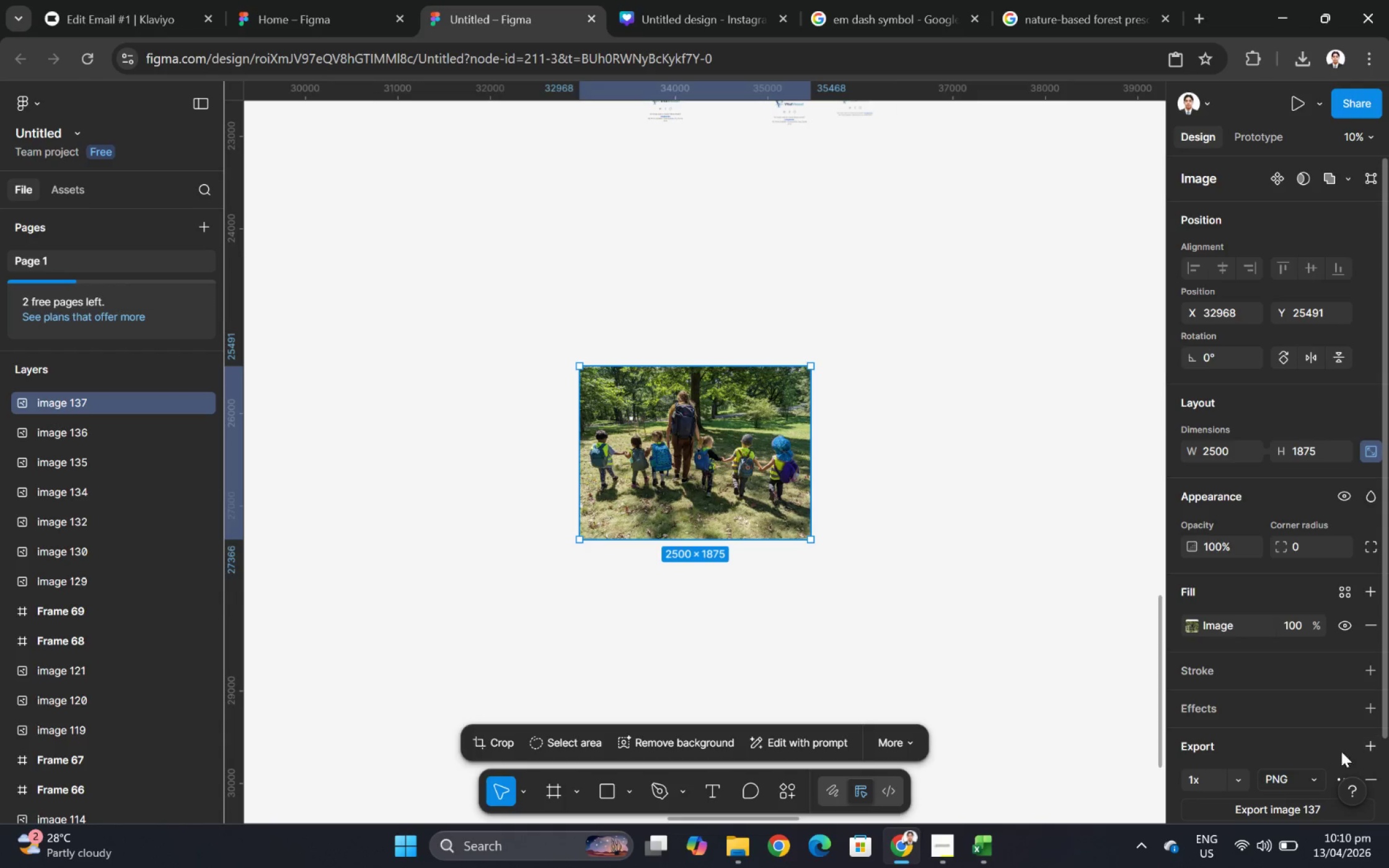 
scroll: coordinate [1287, 743], scroll_direction: down, amount: 3.0
 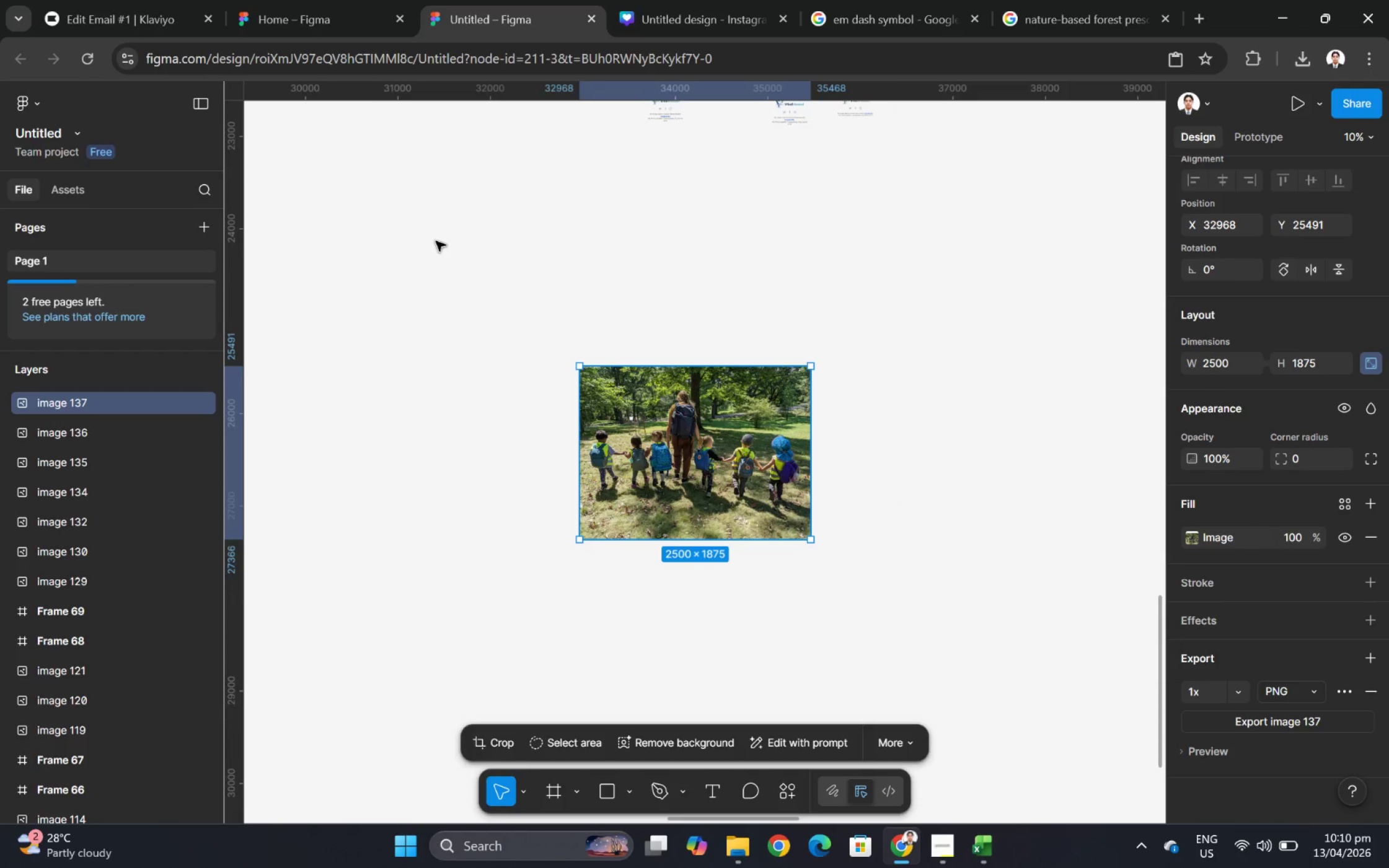 
mouse_move([1010, 207])
 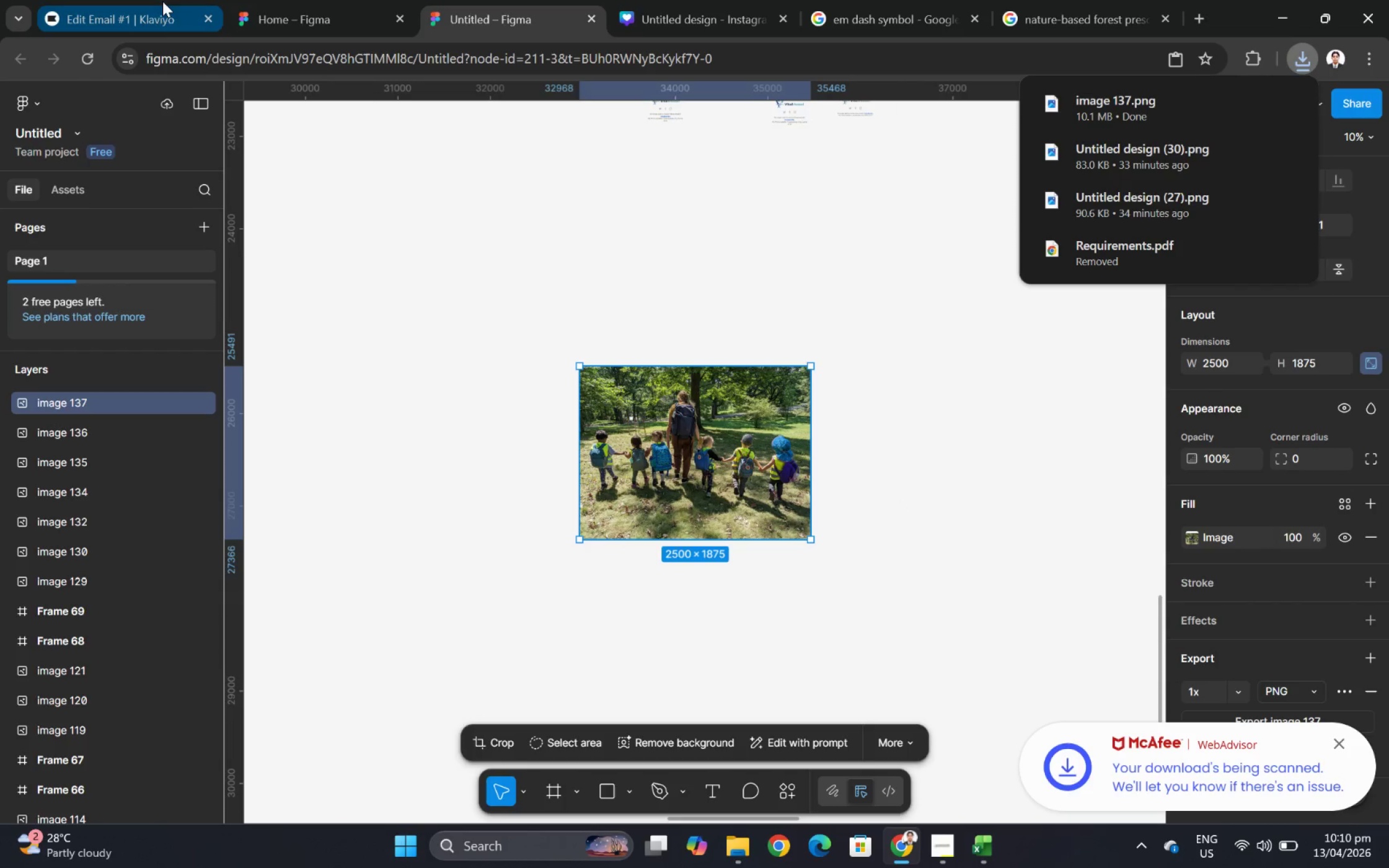 
mouse_move([156, 24])
 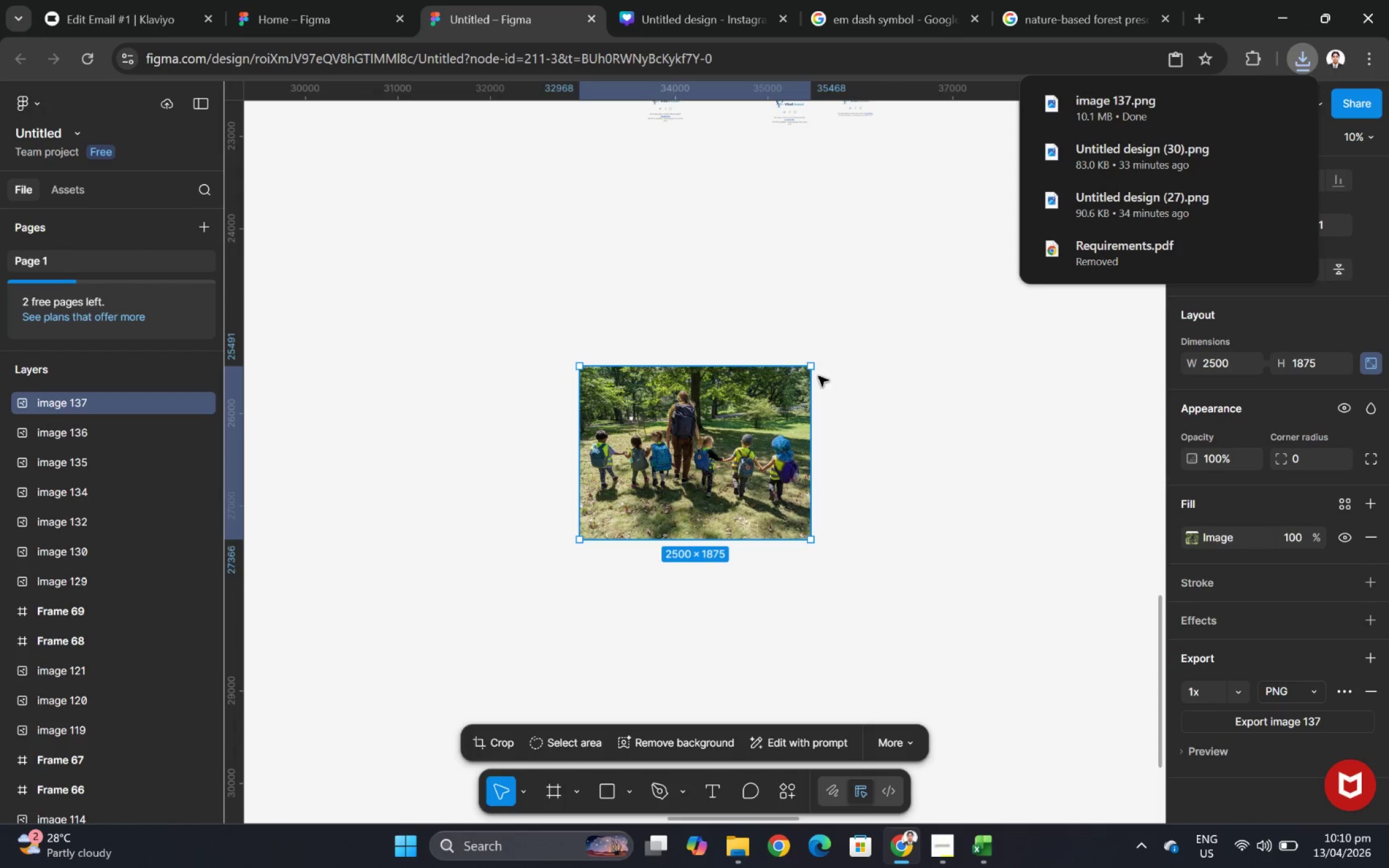 
left_click_drag(start_coordinate=[810, 365], to_coordinate=[649, 457])
 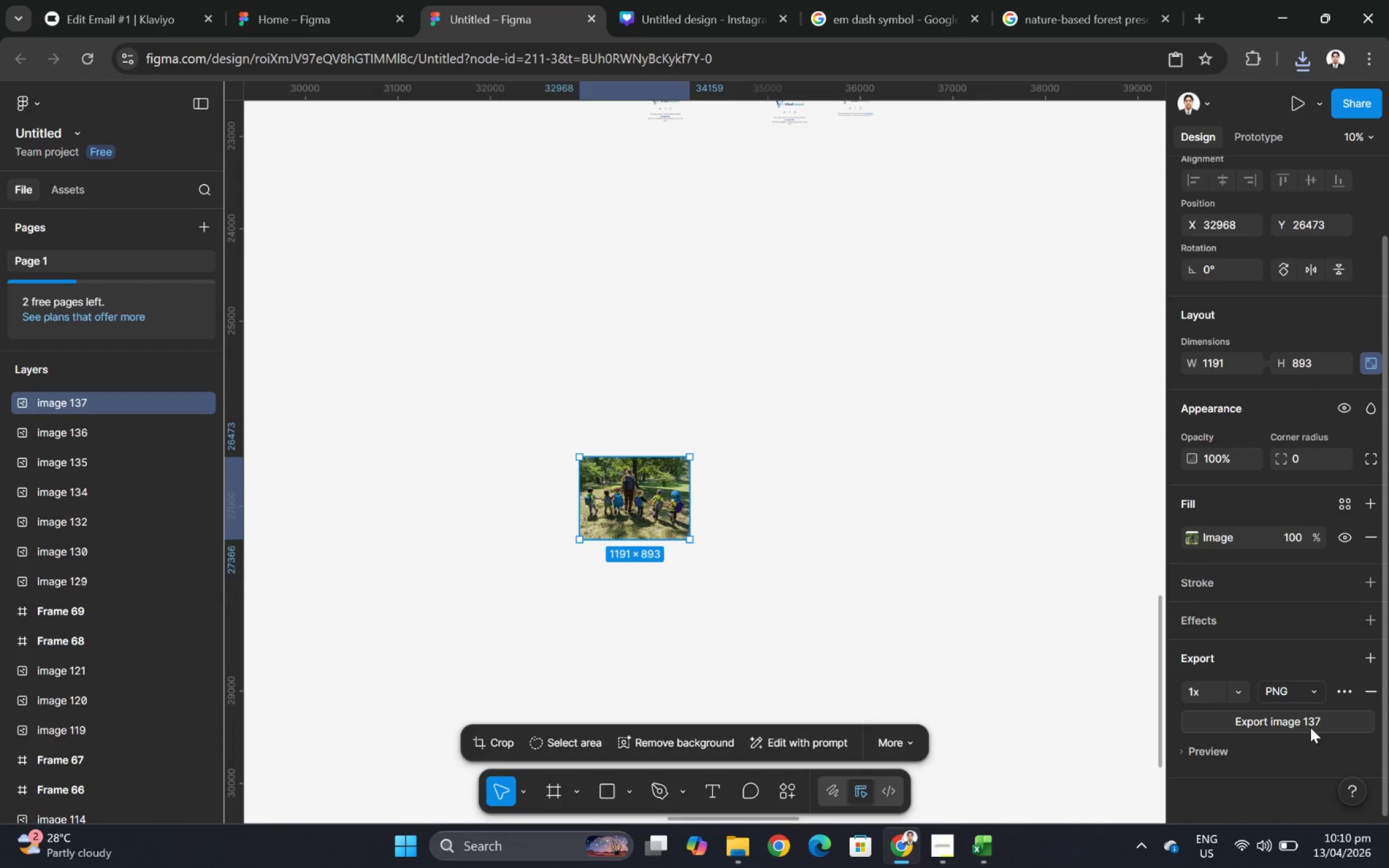 
left_click([1309, 723])
 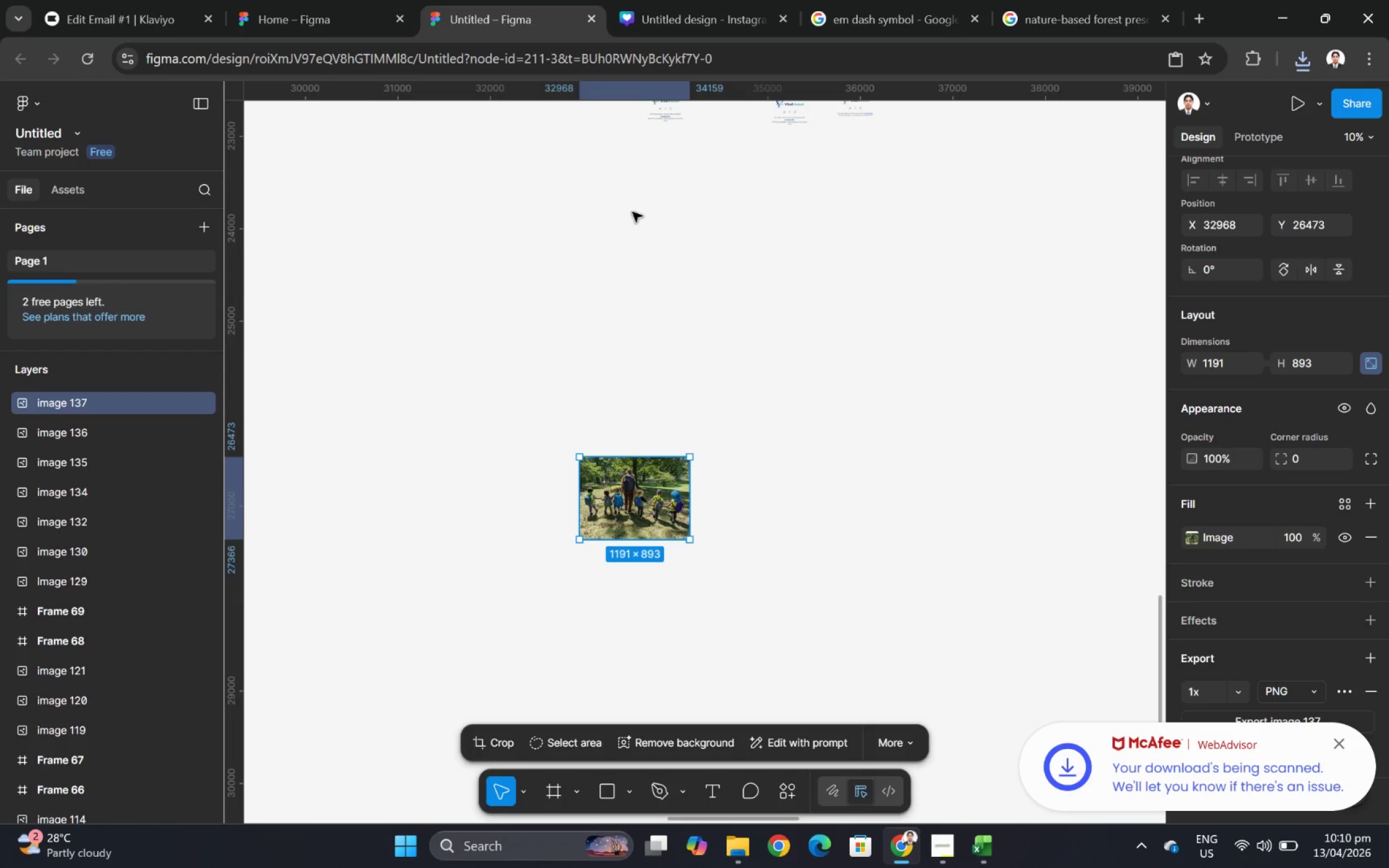 
left_click([165, 6])
 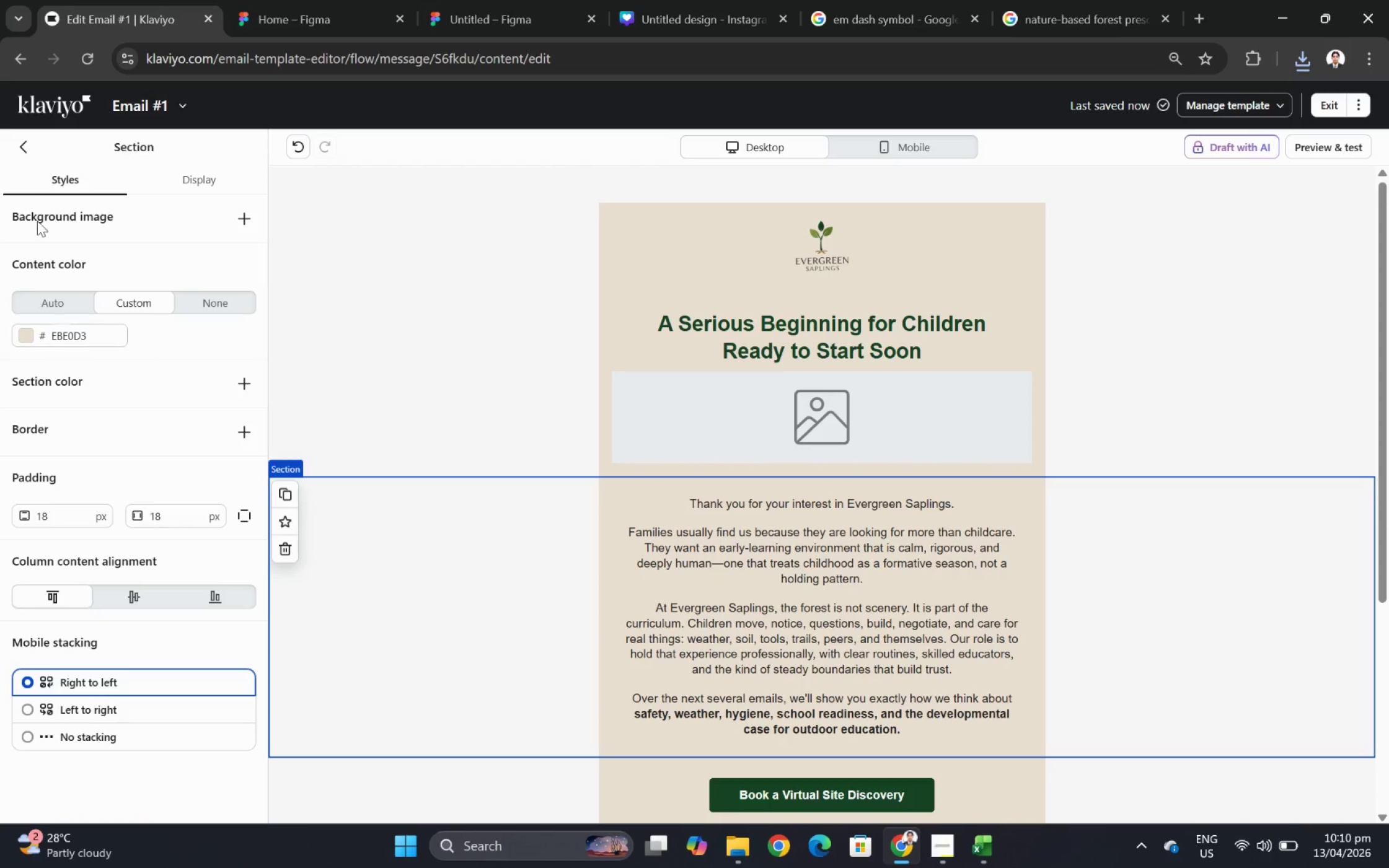 
left_click([23, 156])
 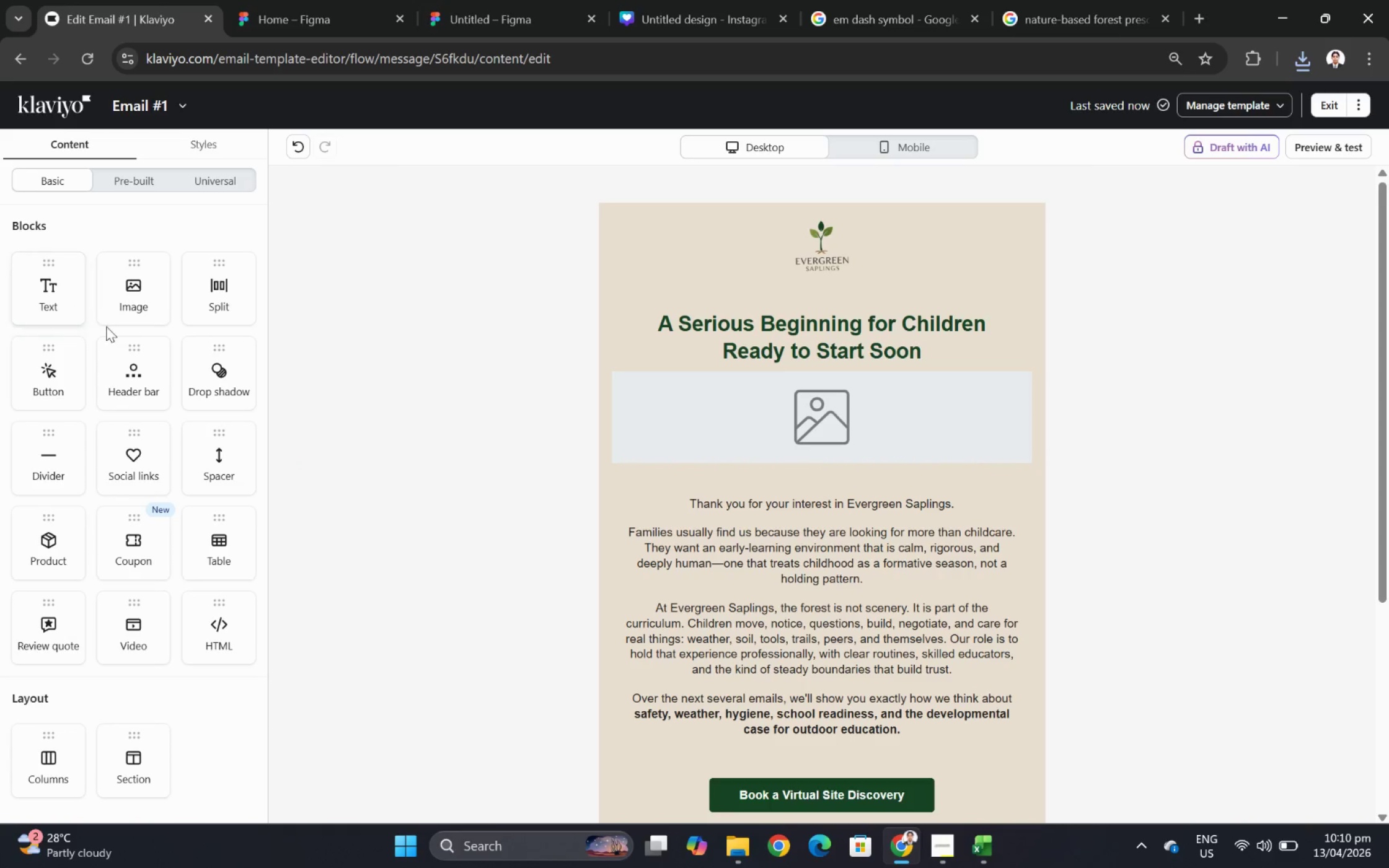 
left_click_drag(start_coordinate=[125, 309], to_coordinate=[142, 305])
 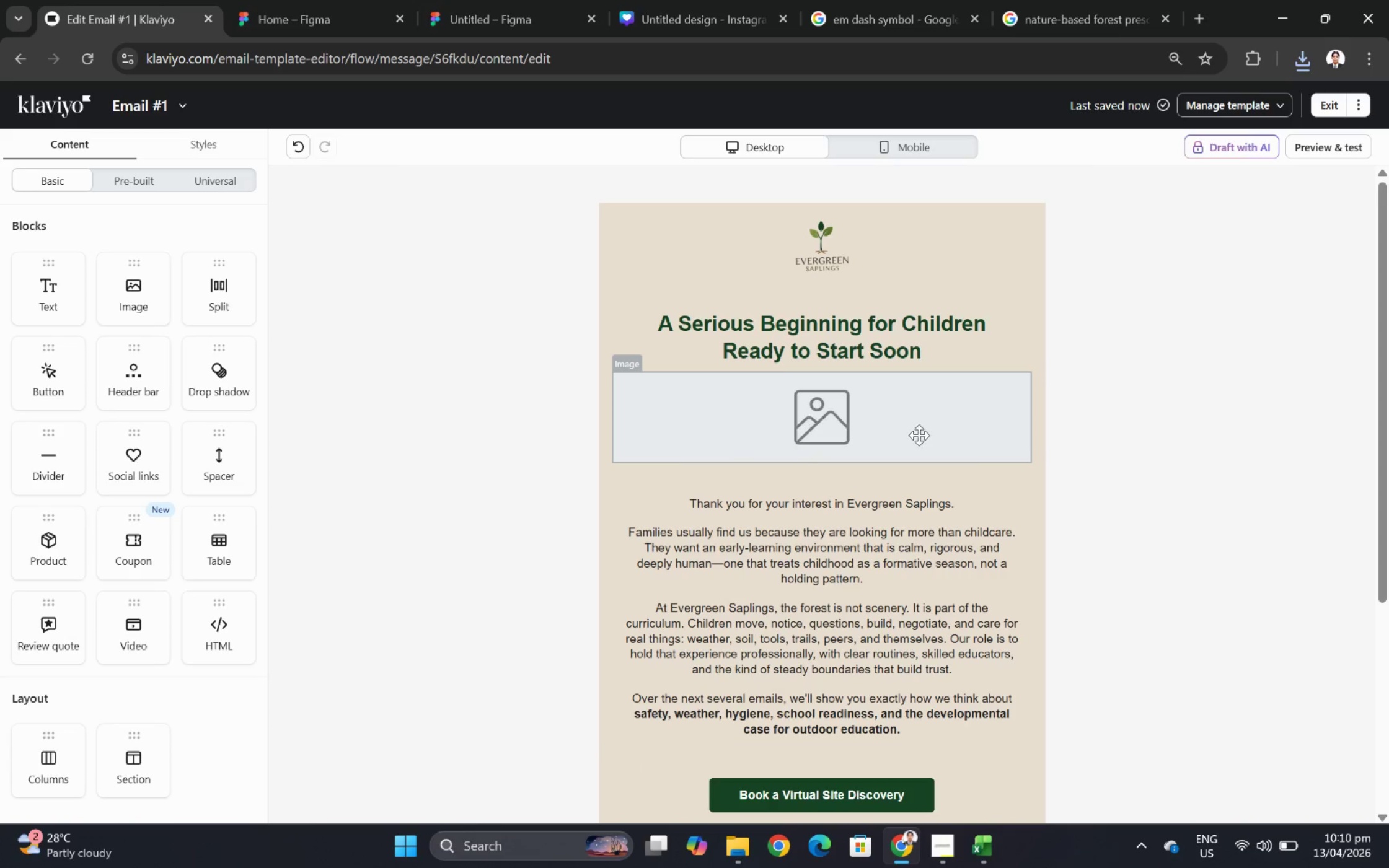 
left_click([919, 435])
 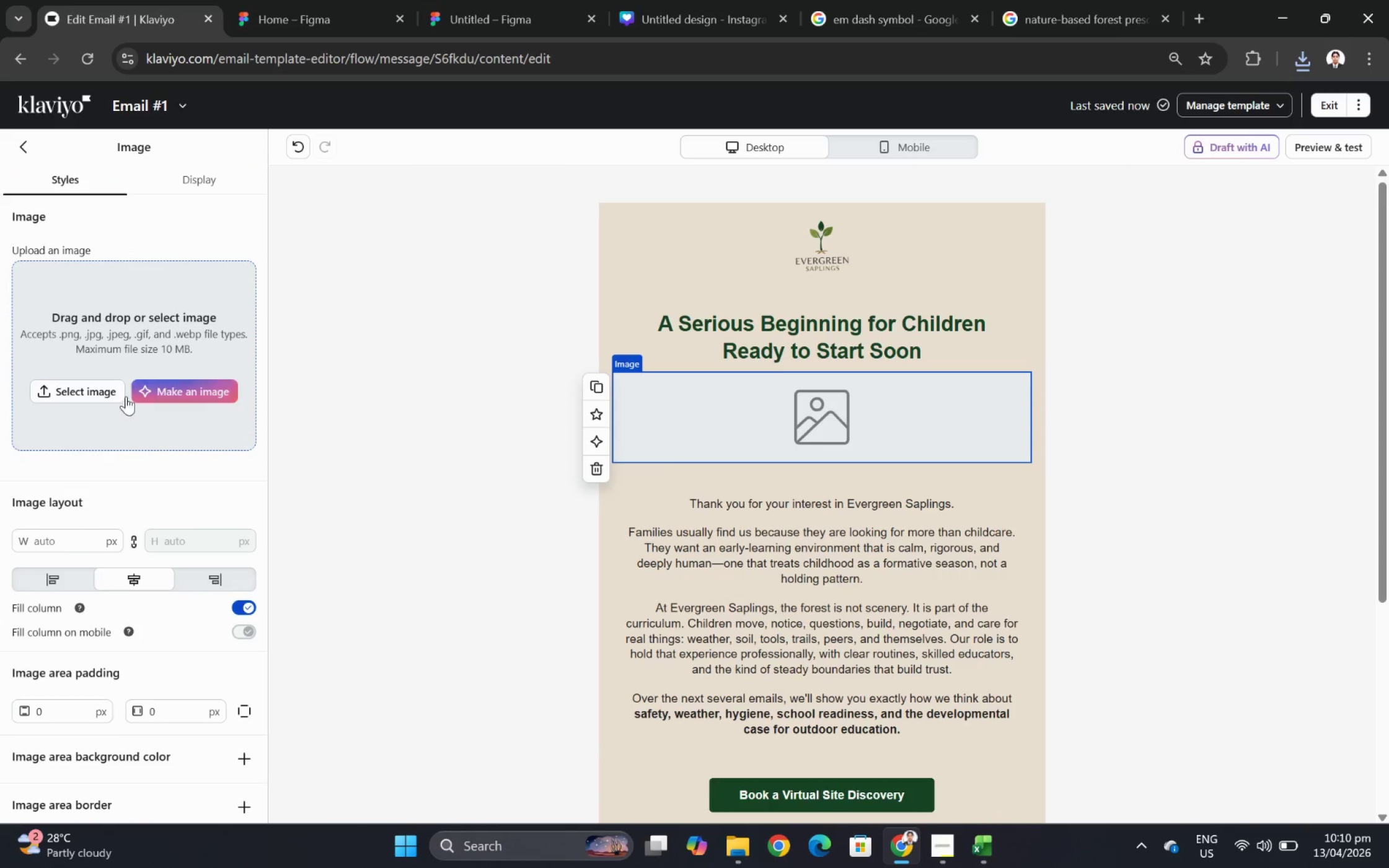 
left_click([116, 398])
 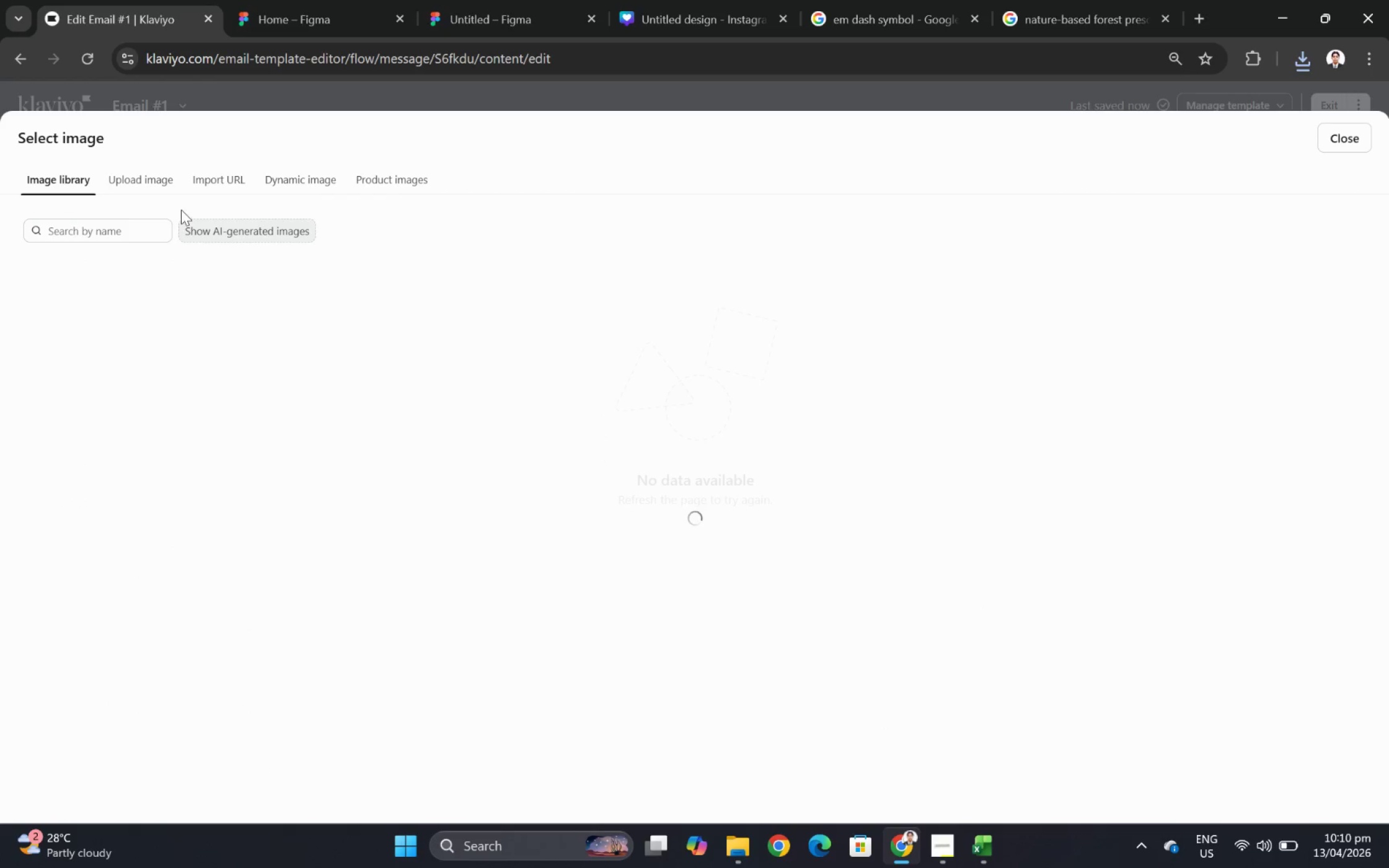 
left_click([157, 185])
 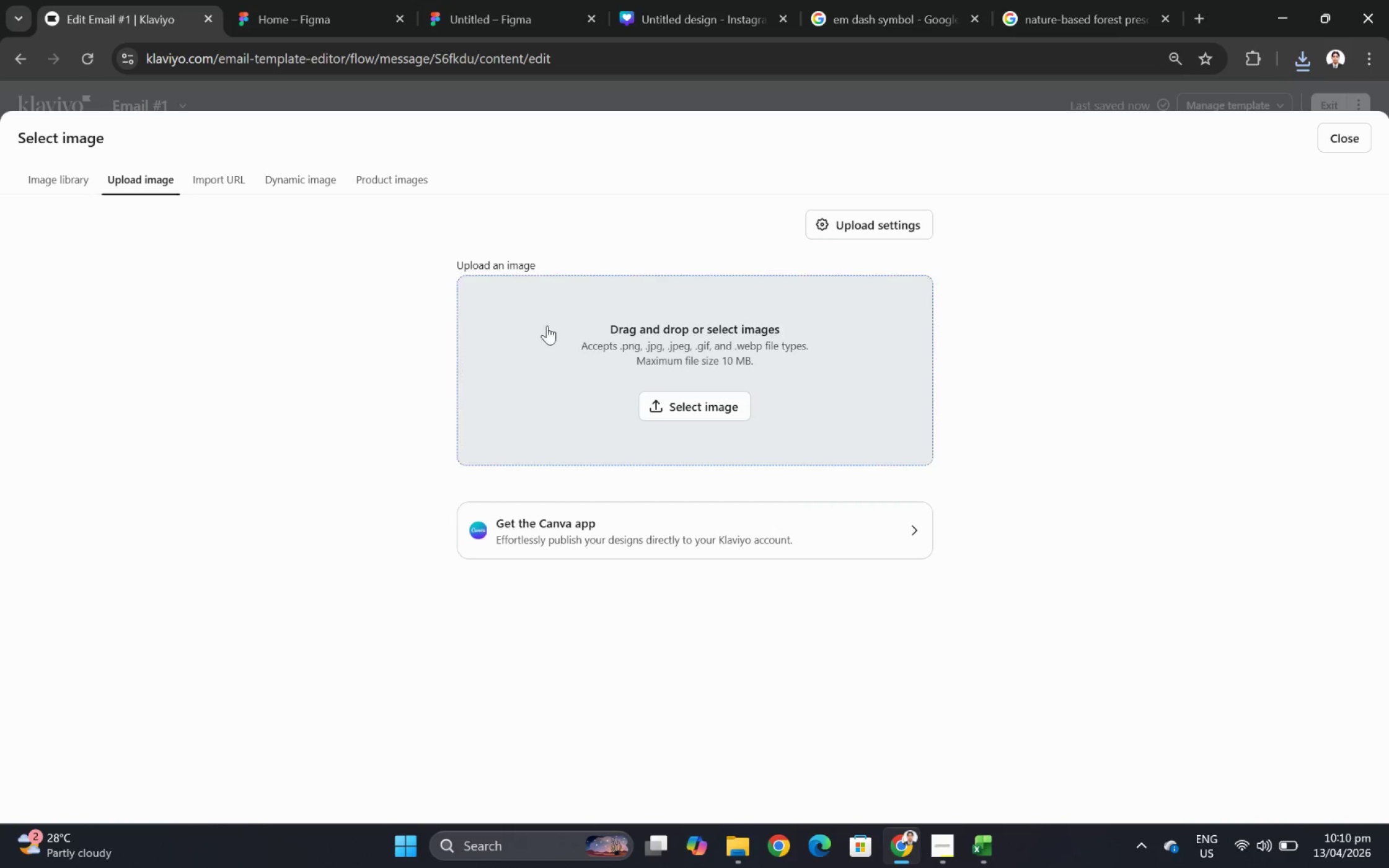 
mouse_move([636, 385])
 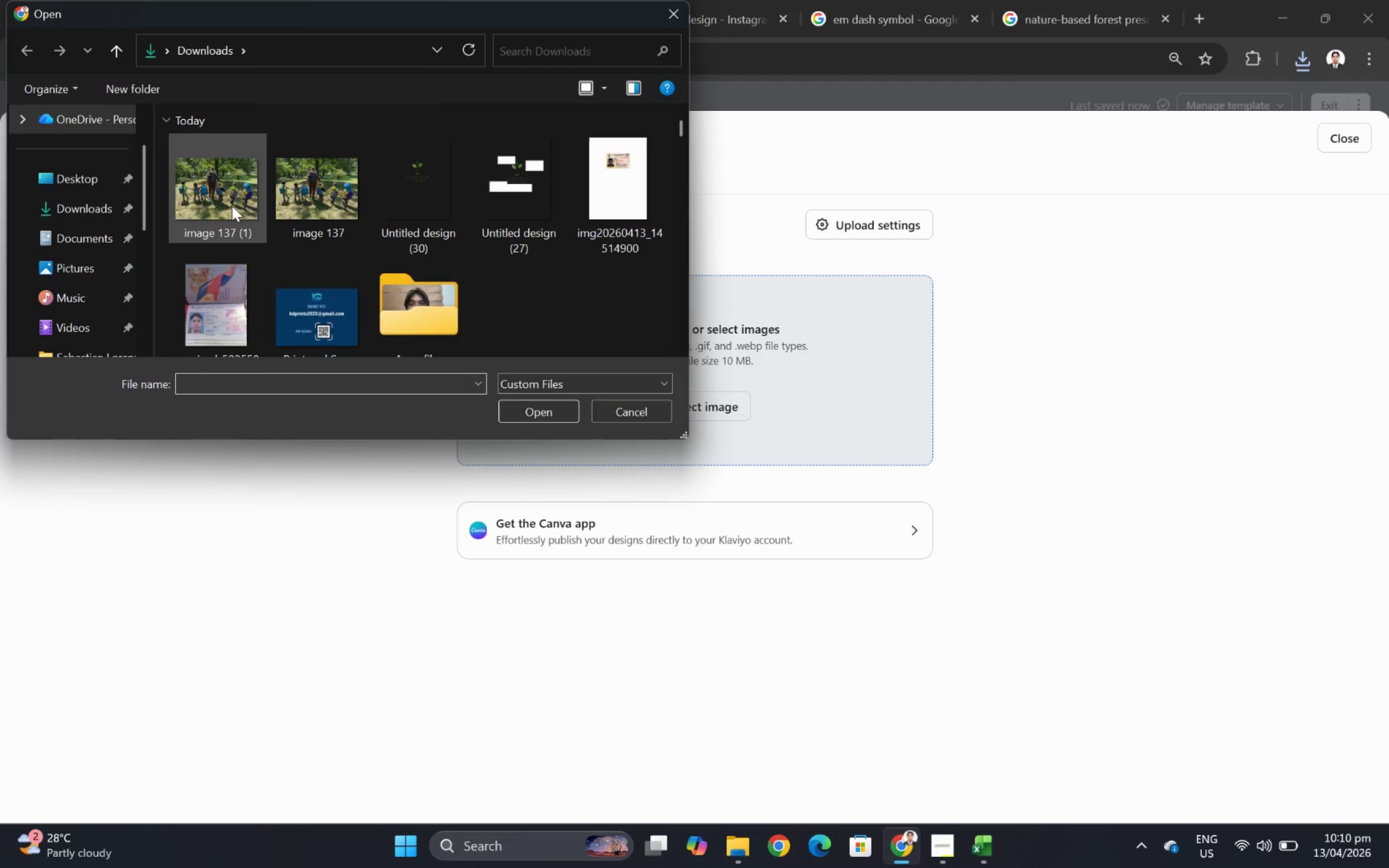 
left_click([232, 206])
 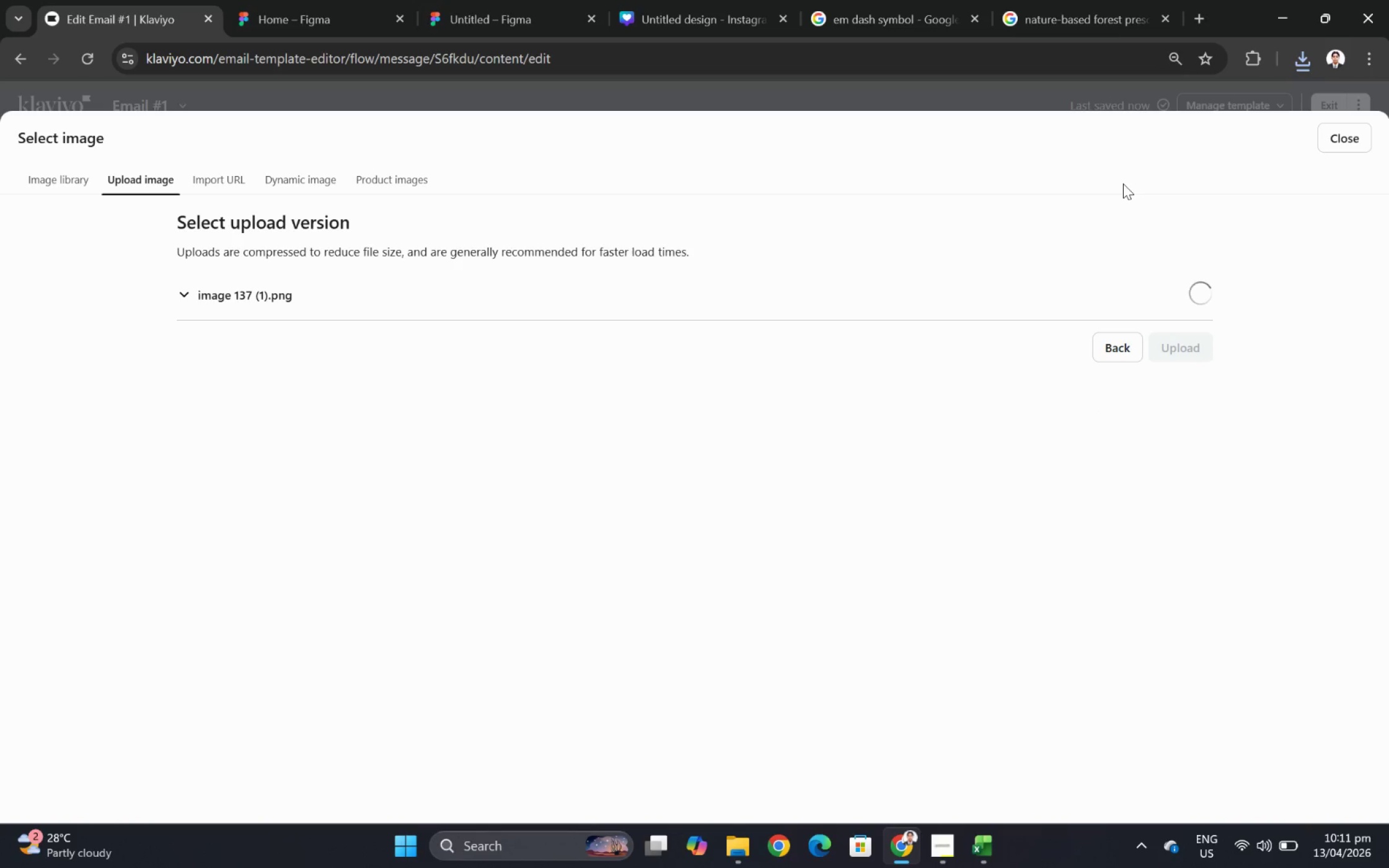 
wait(31.16)
 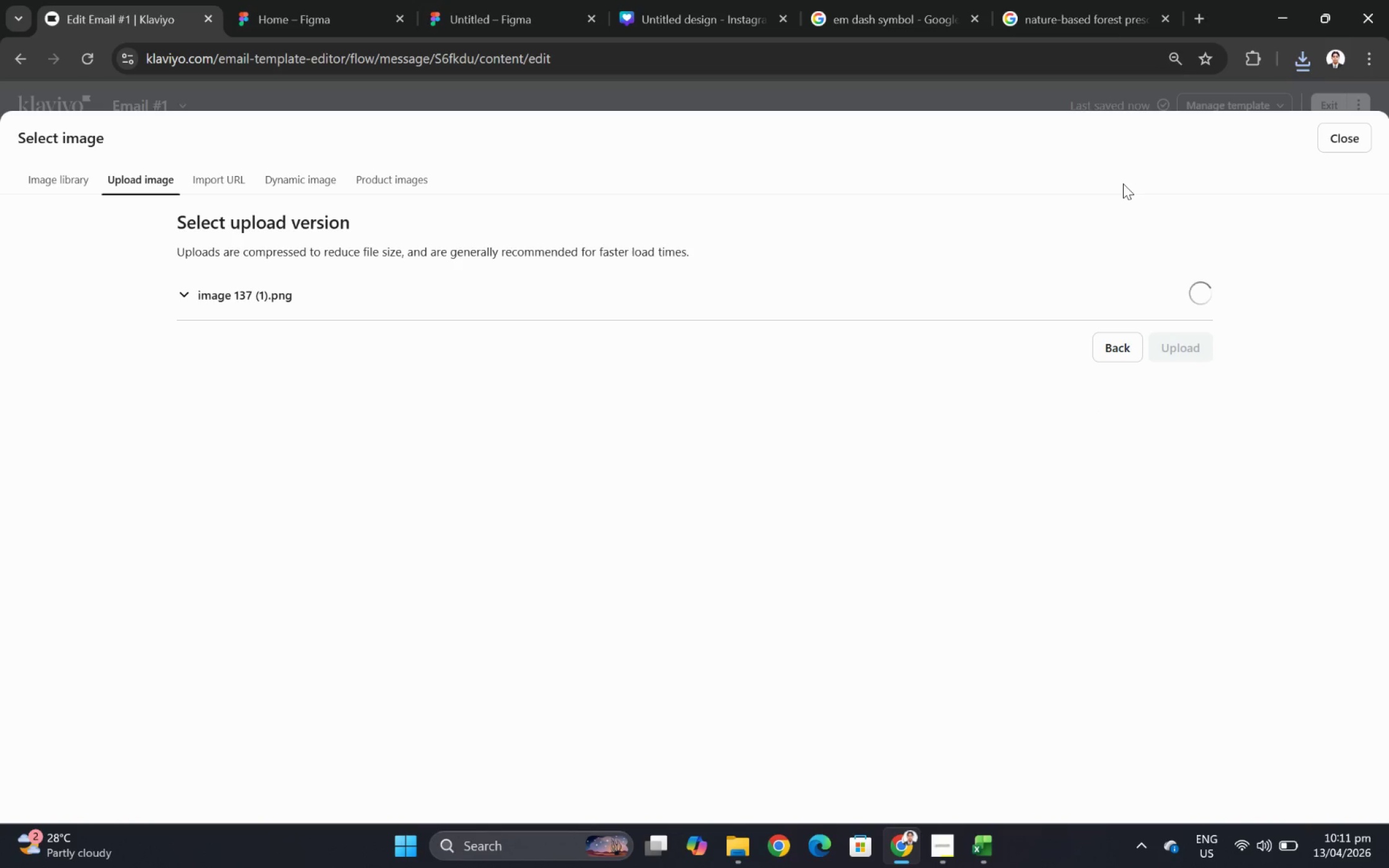 
left_click([941, 853])